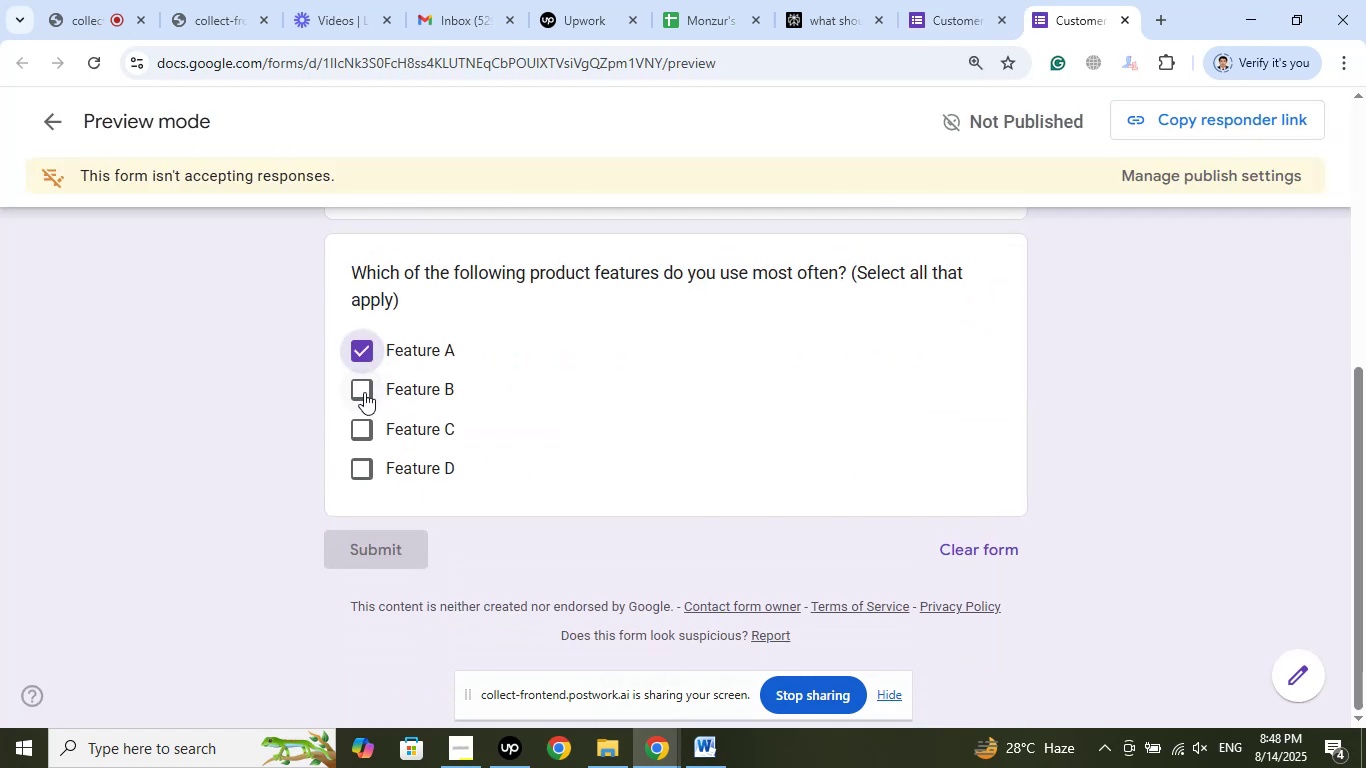 
left_click([364, 391])
 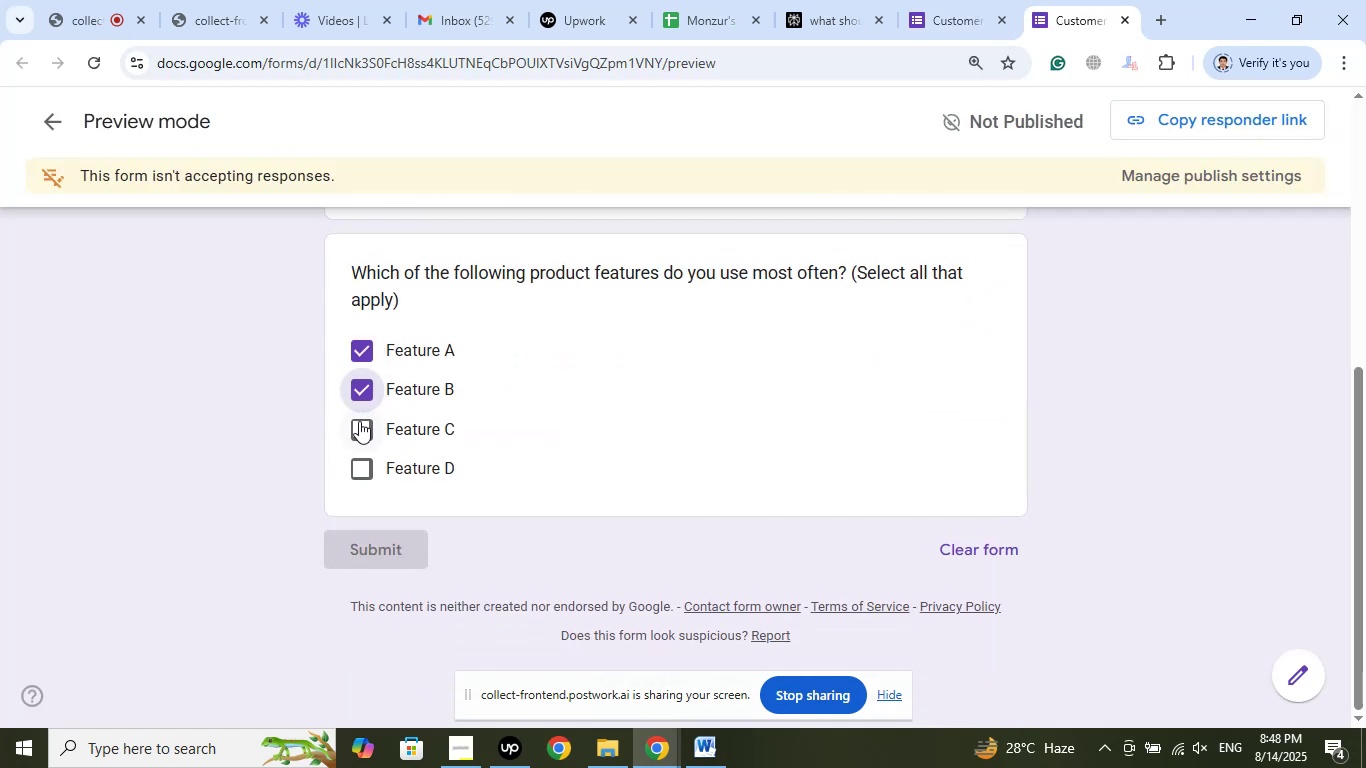 
left_click([359, 421])
 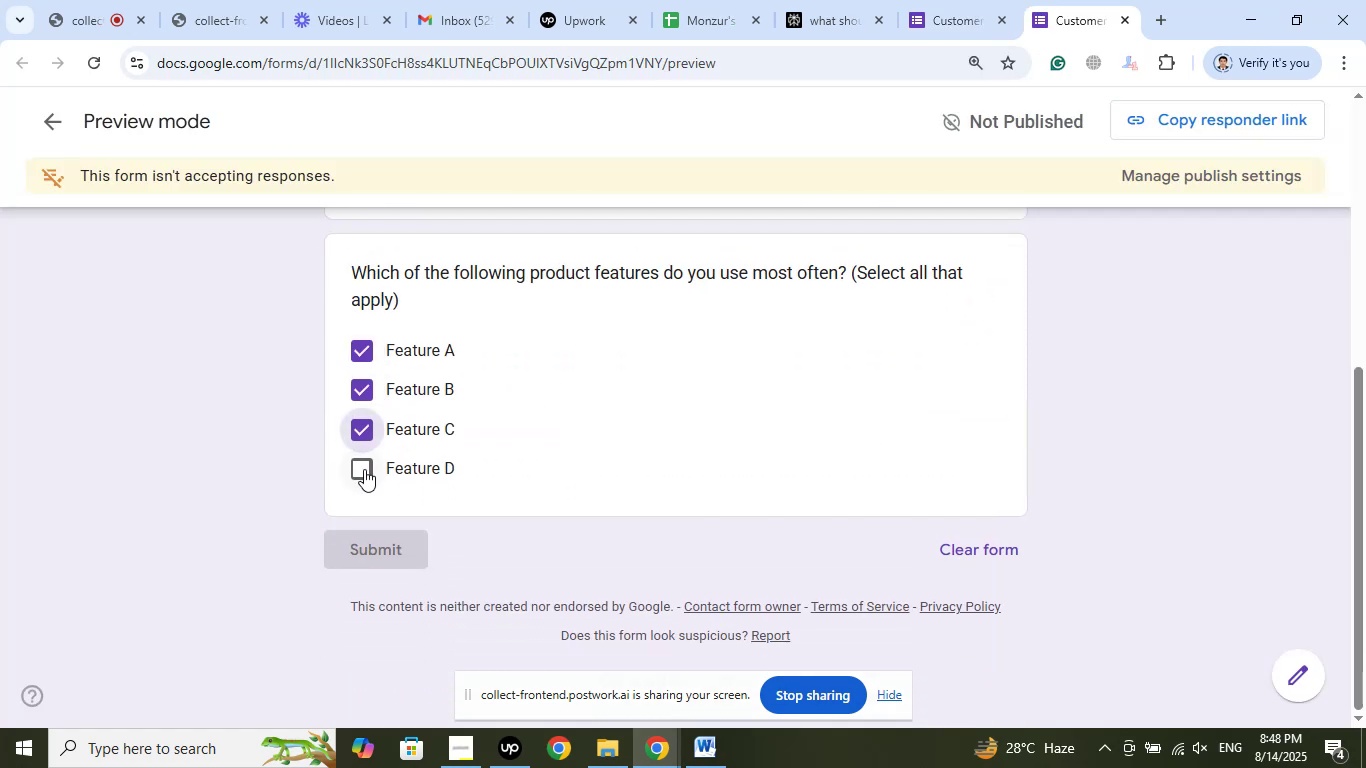 
left_click([364, 469])
 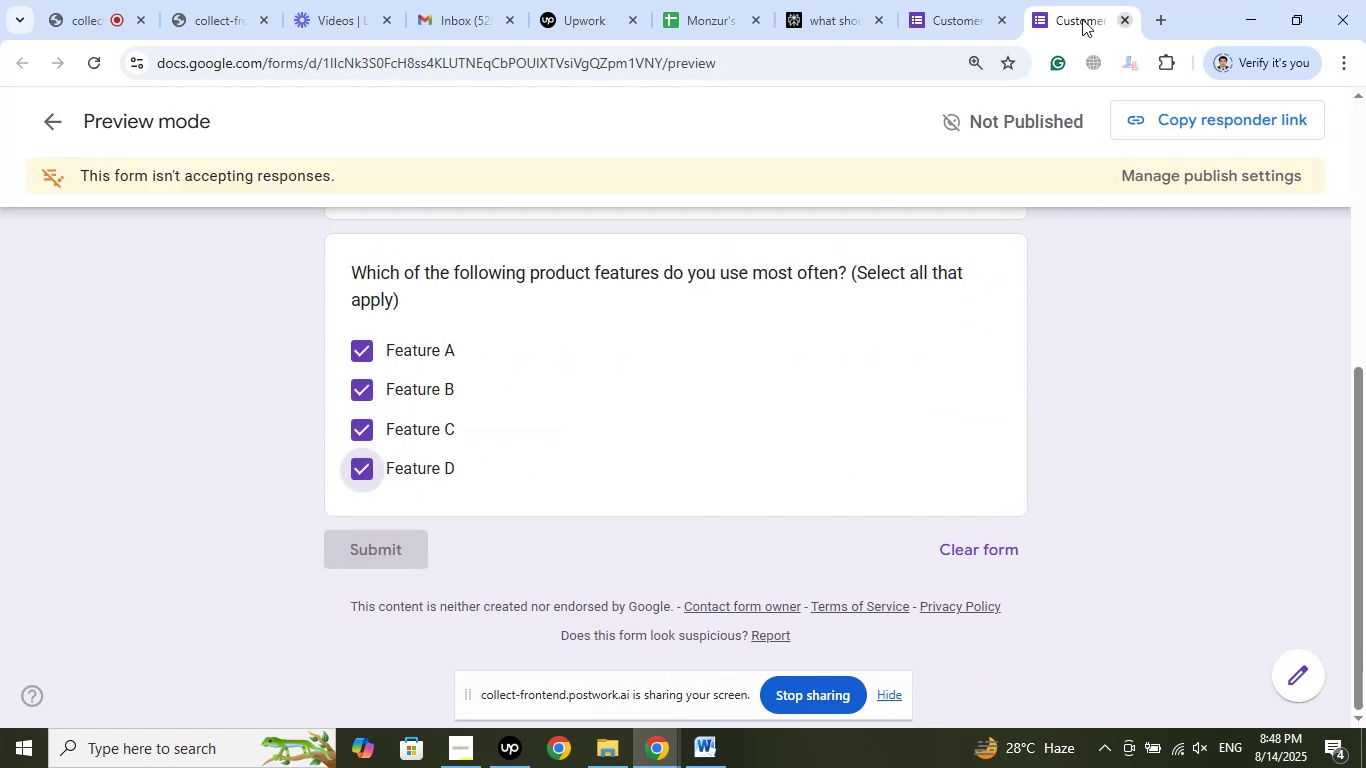 
left_click([945, 0])
 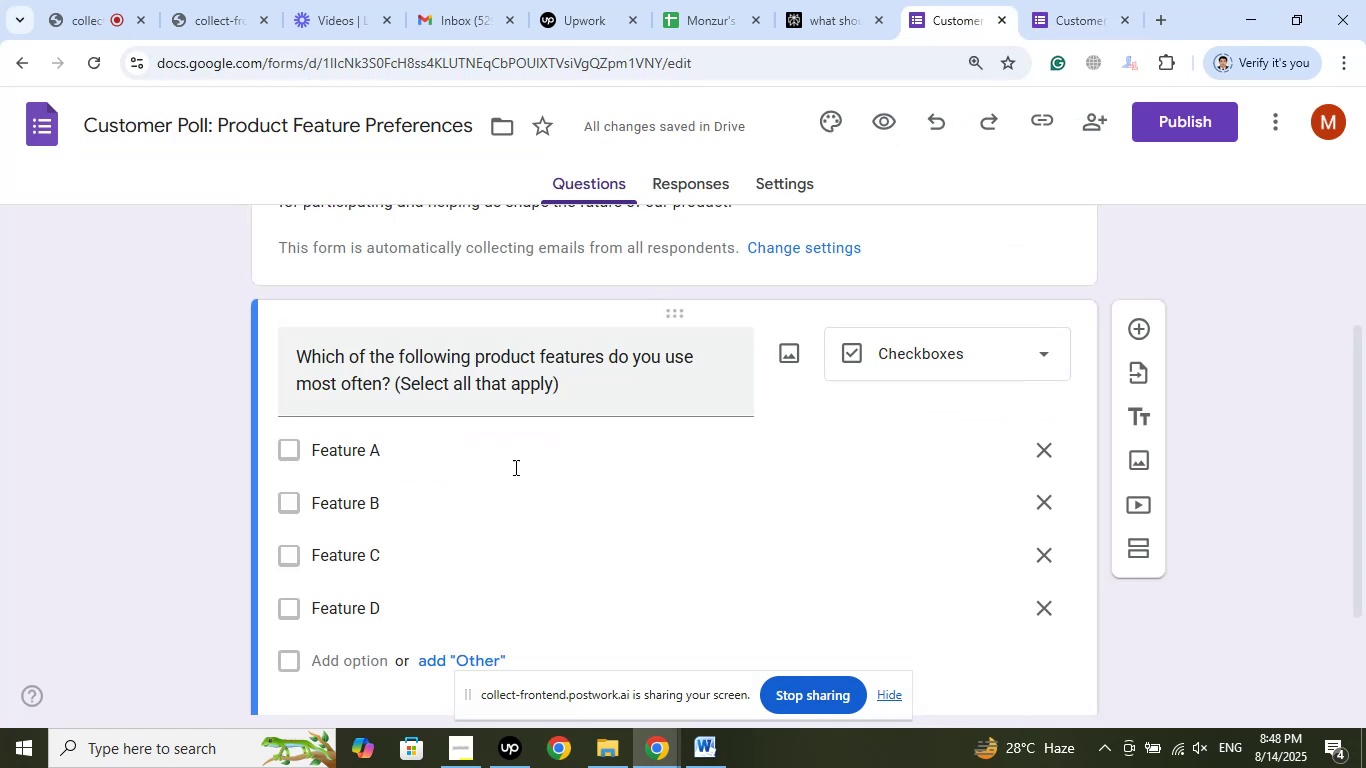 
scroll: coordinate [440, 508], scroll_direction: down, amount: 4.0
 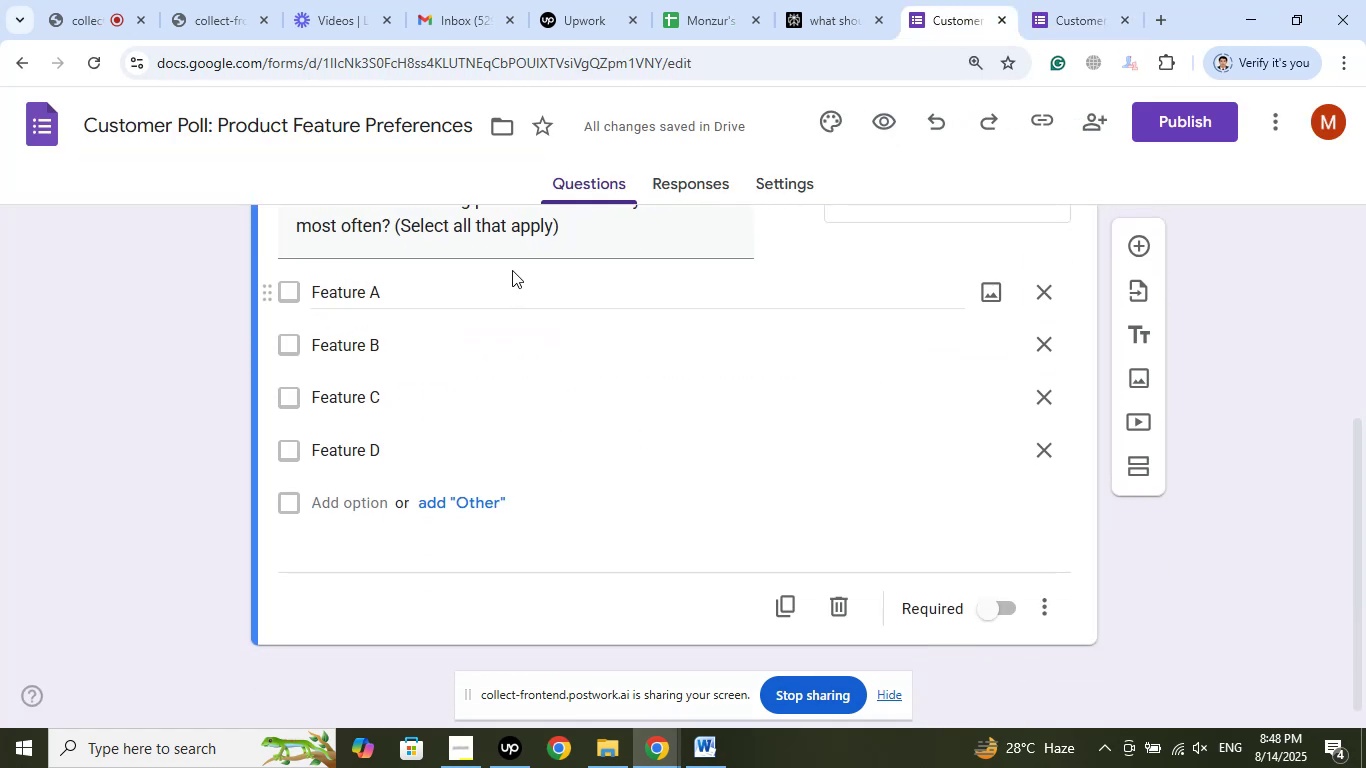 
left_click([603, 233])
 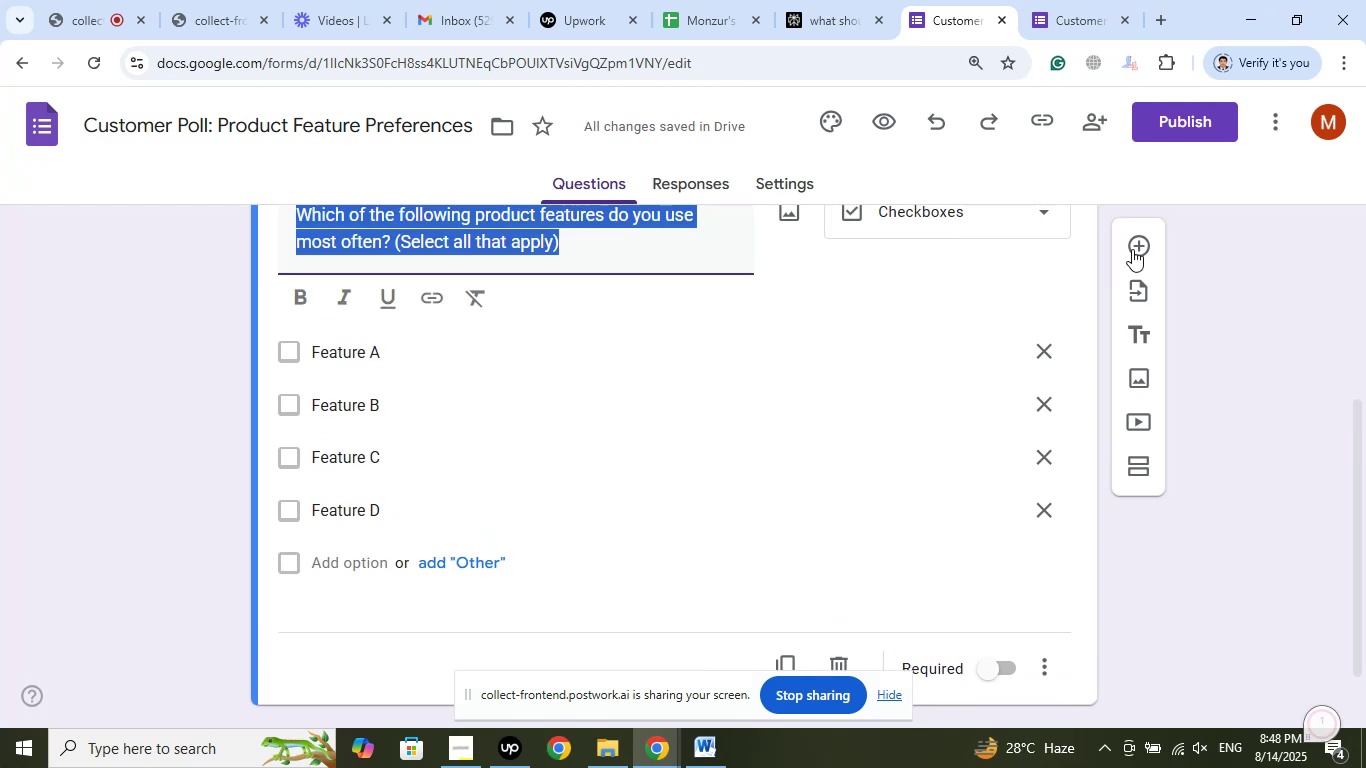 
left_click([1135, 242])
 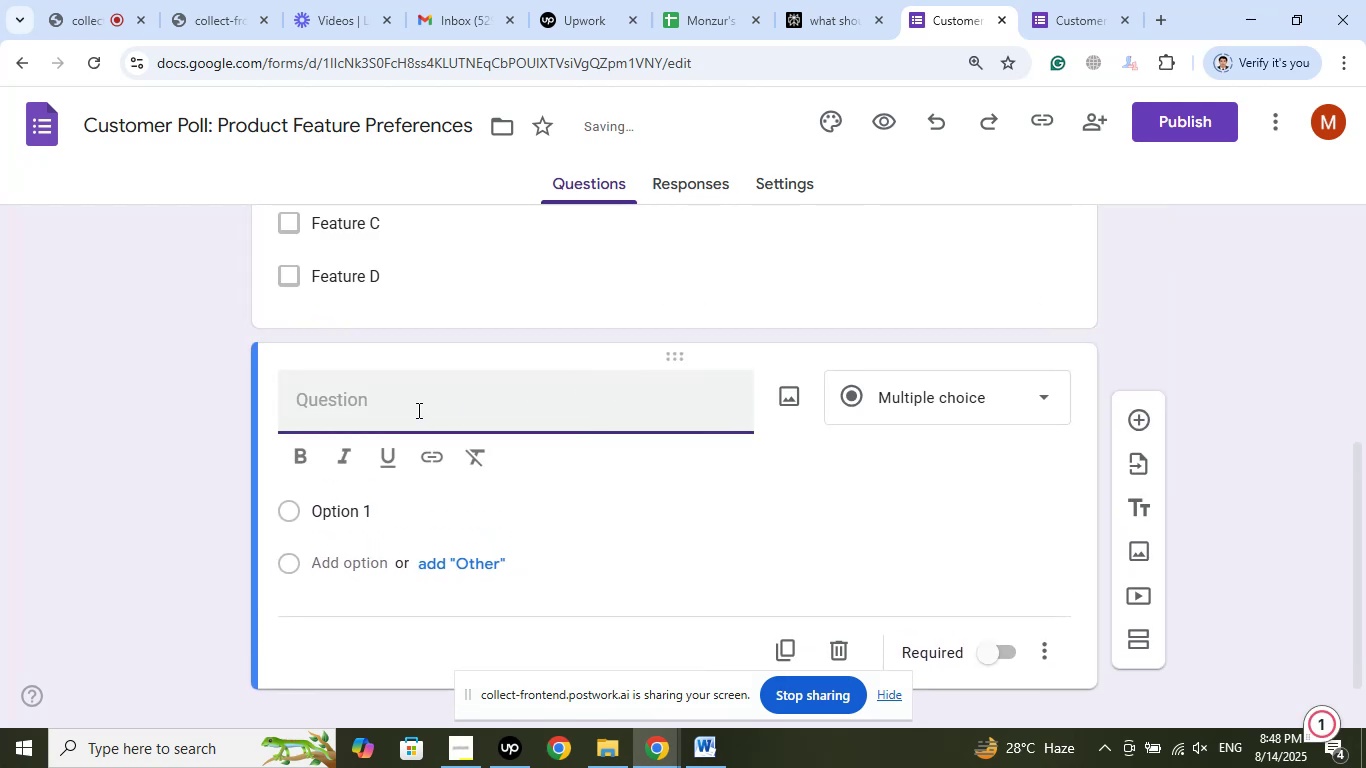 
right_click([416, 407])
 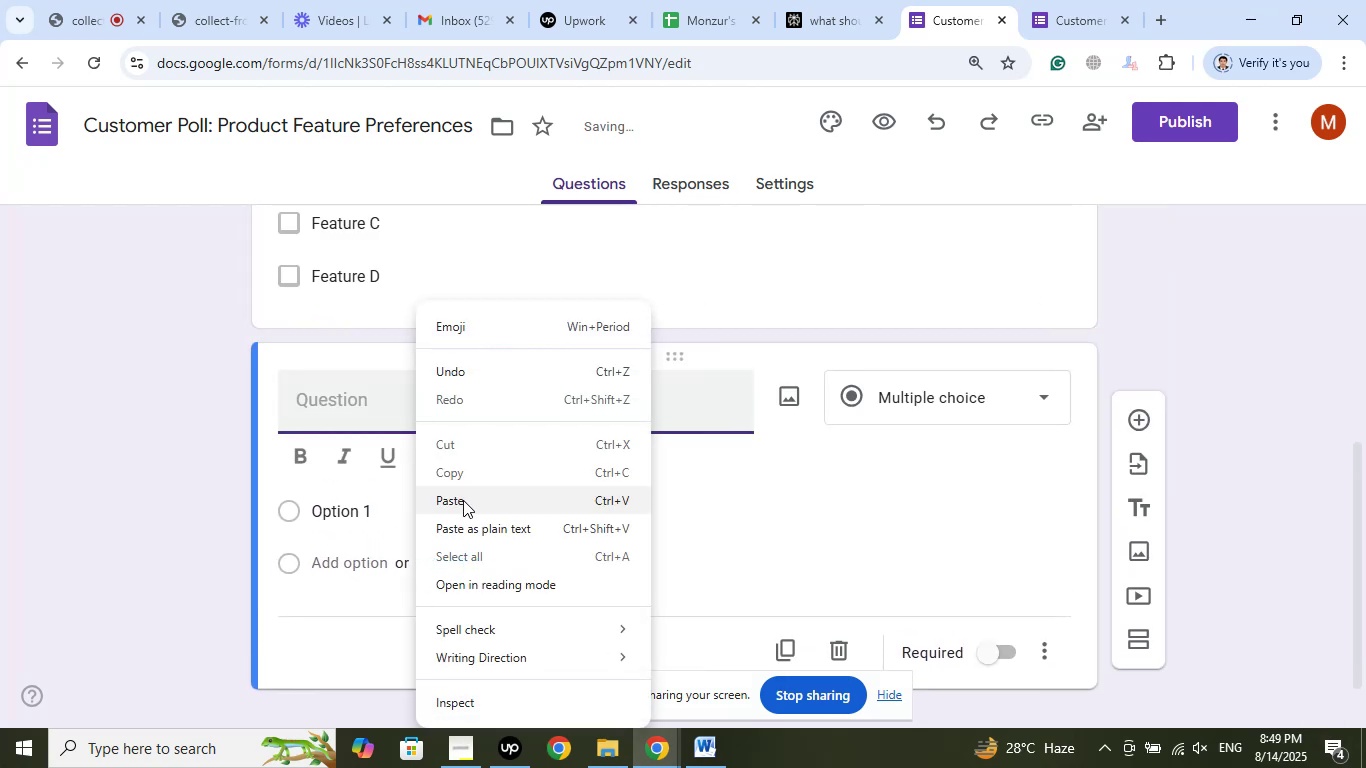 
left_click([463, 500])
 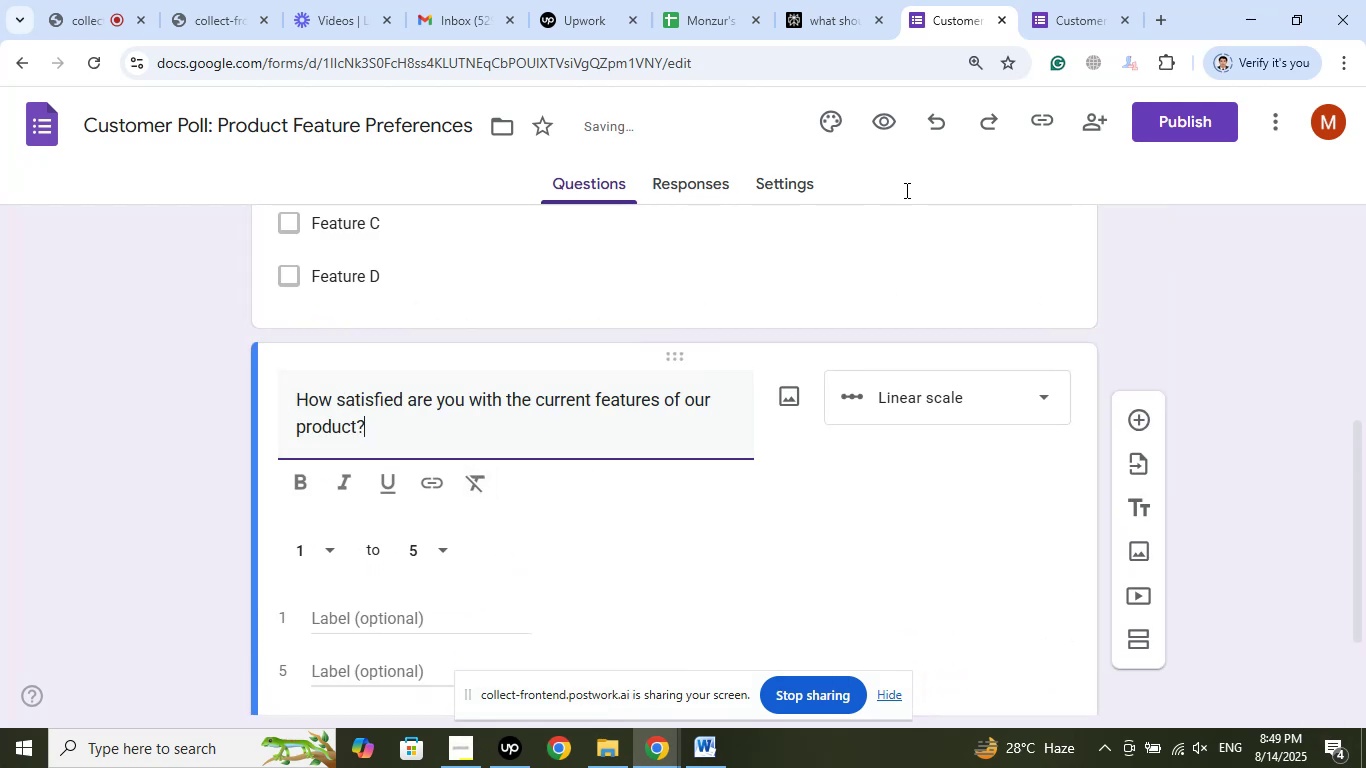 
left_click([836, 0])
 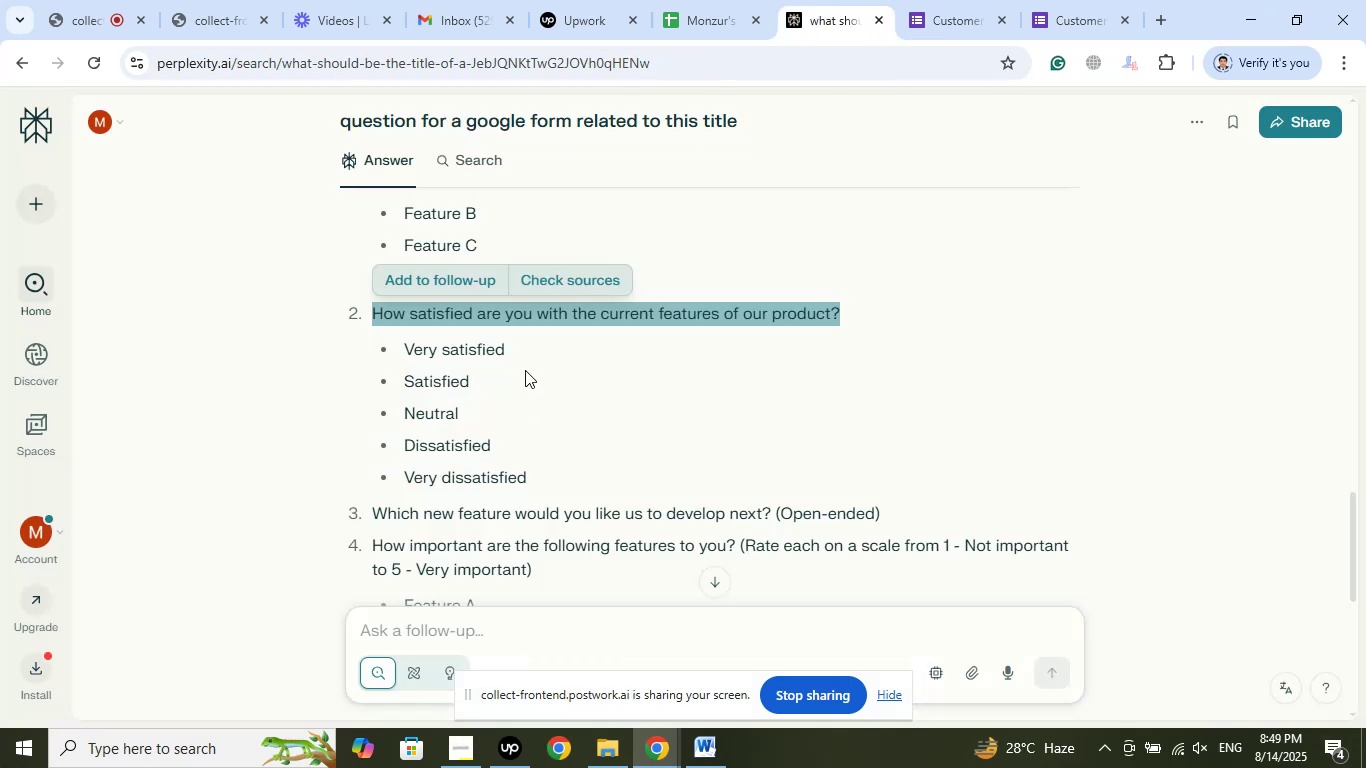 
left_click_drag(start_coordinate=[523, 349], to_coordinate=[408, 353])
 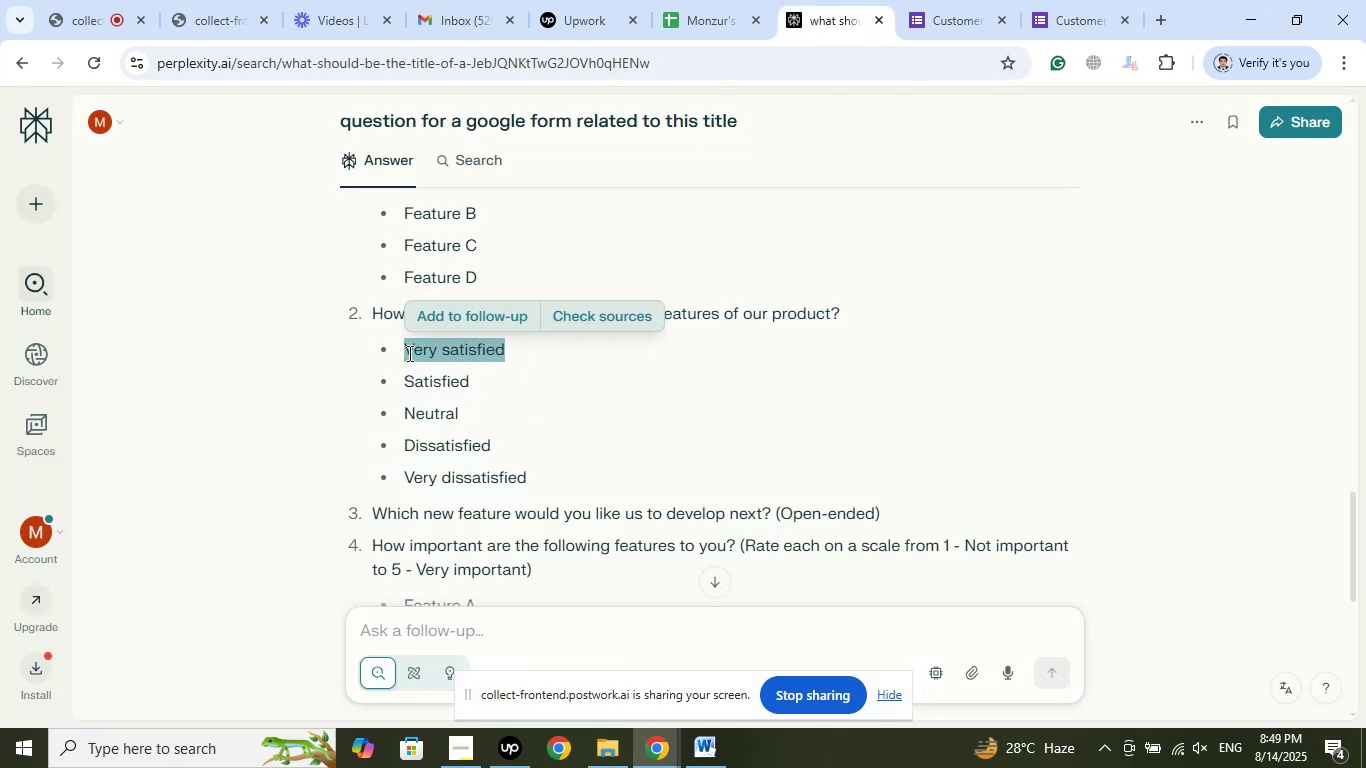 
right_click([408, 353])
 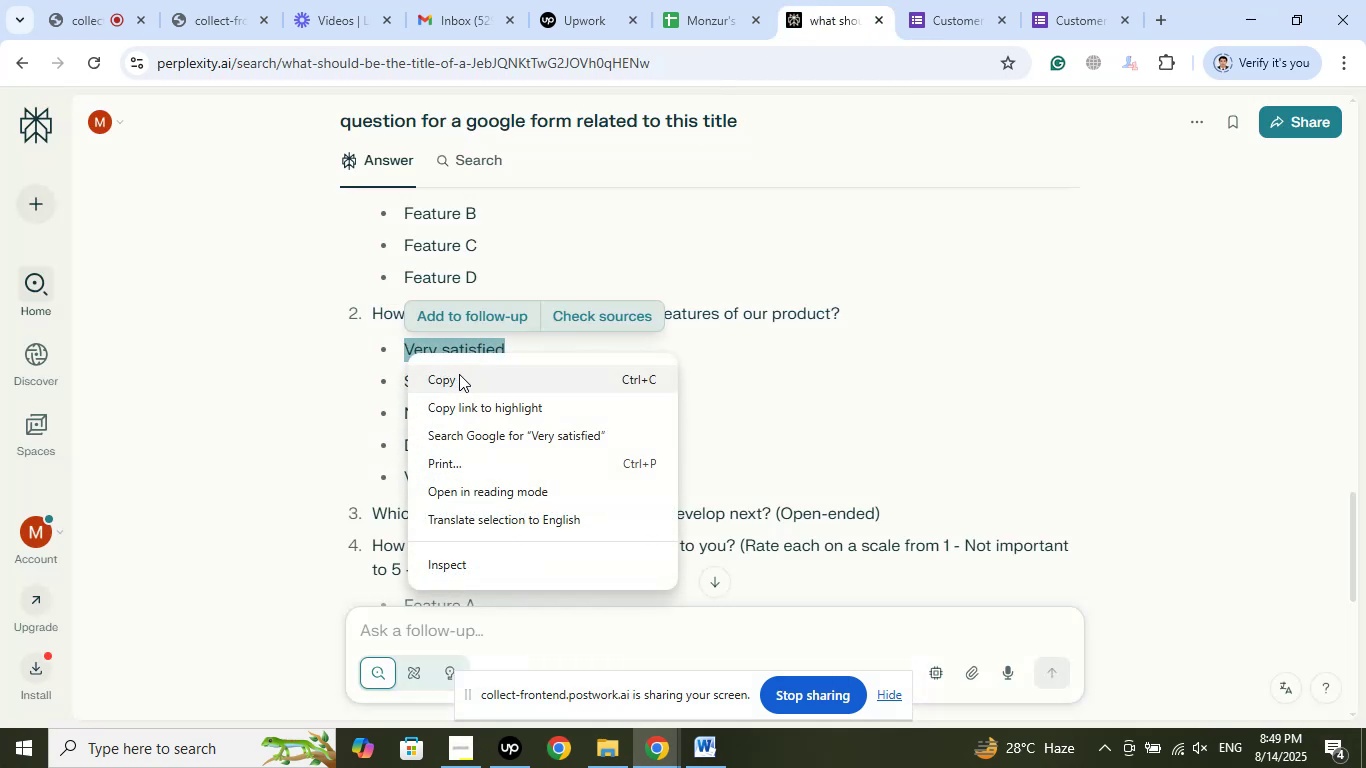 
left_click([459, 374])
 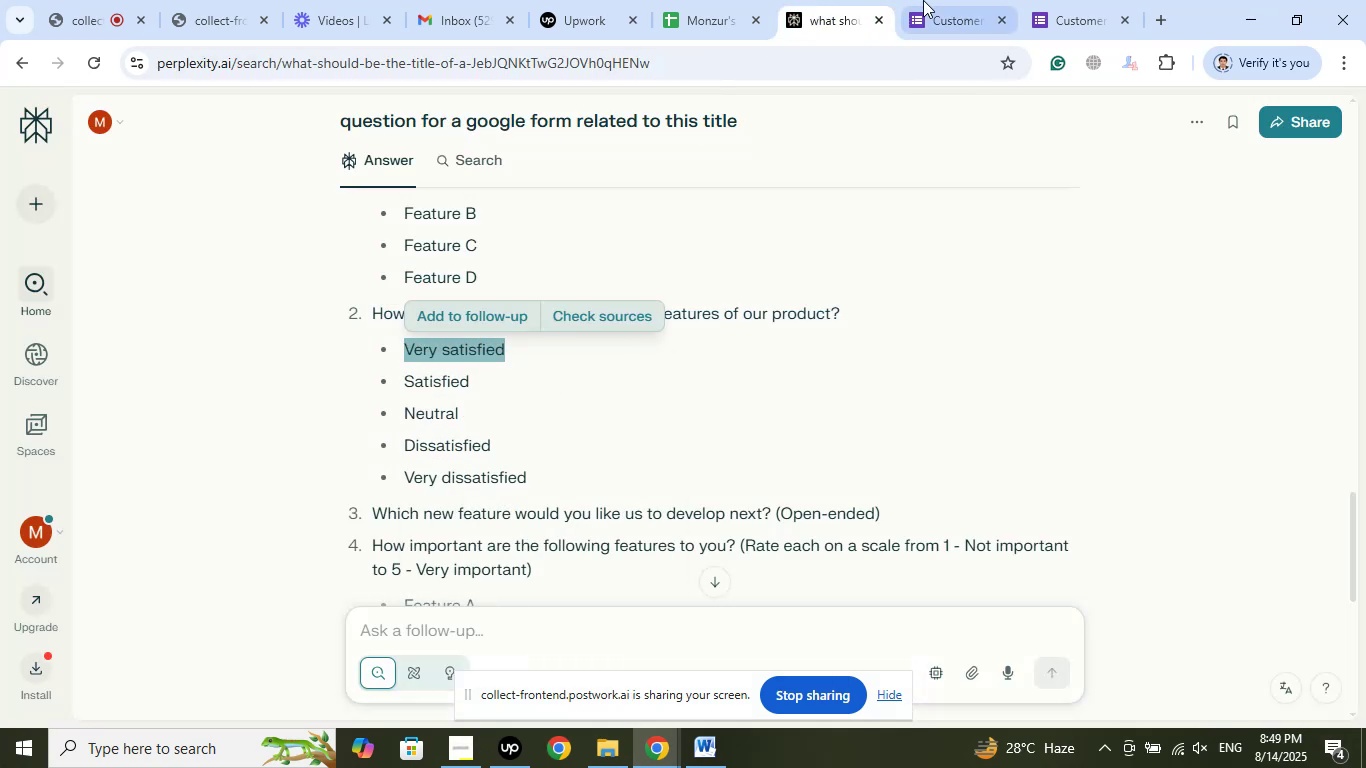 
left_click([923, 0])
 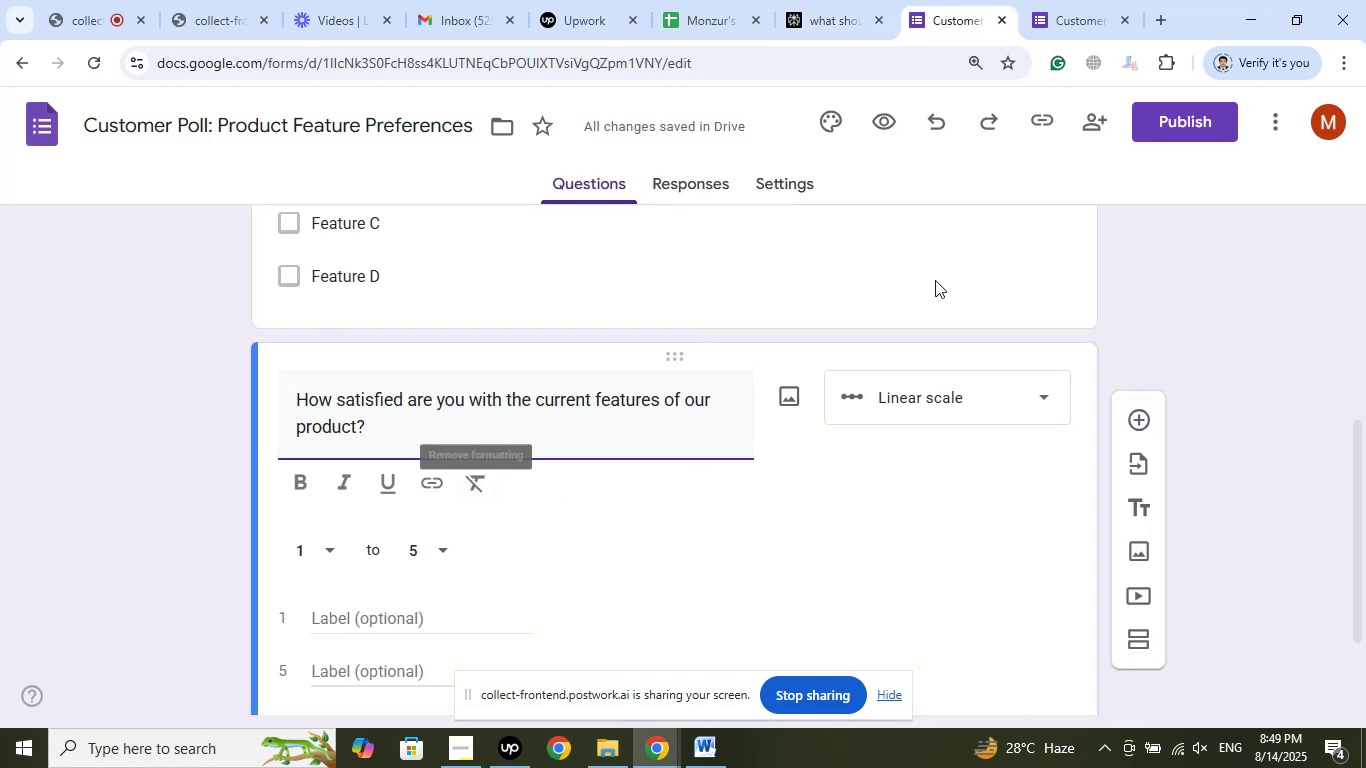 
left_click([846, 0])
 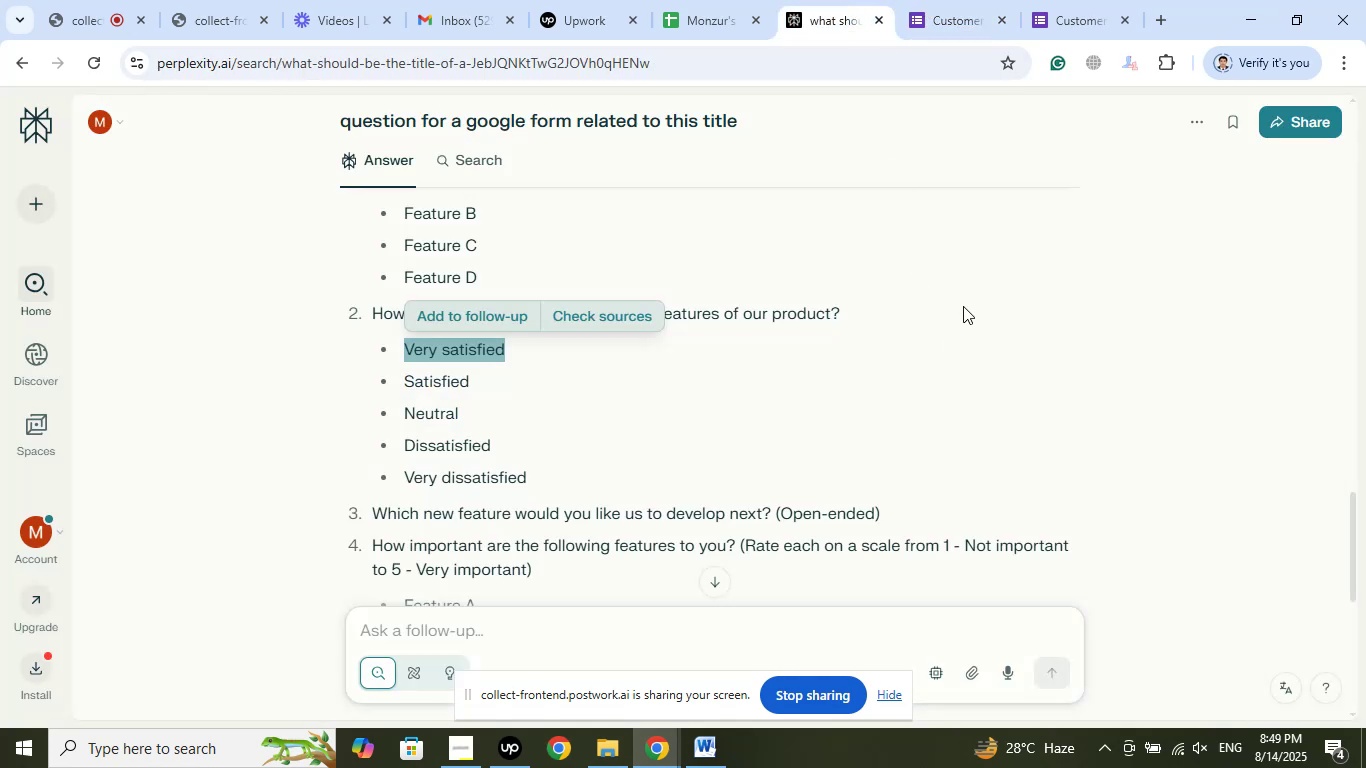 
scroll: coordinate [963, 303], scroll_direction: down, amount: 3.0
 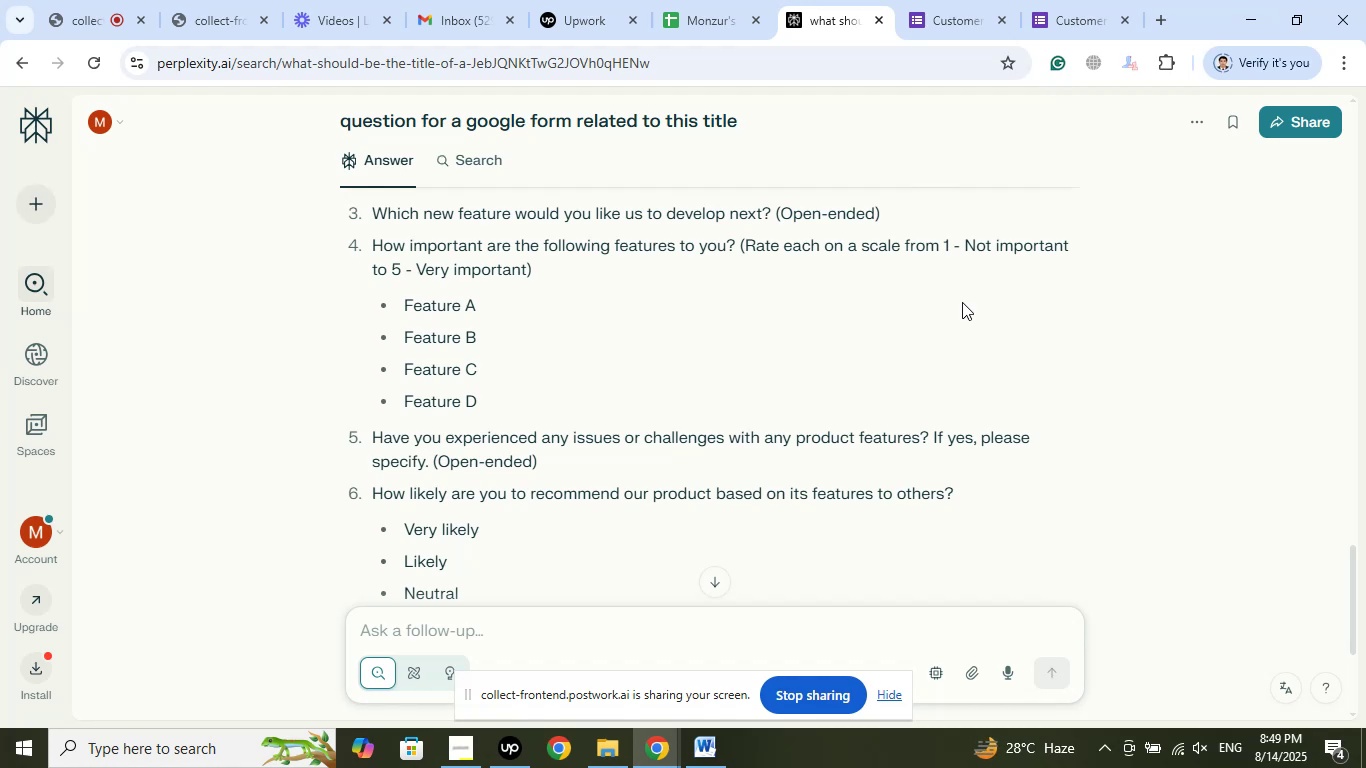 
wait(36.18)
 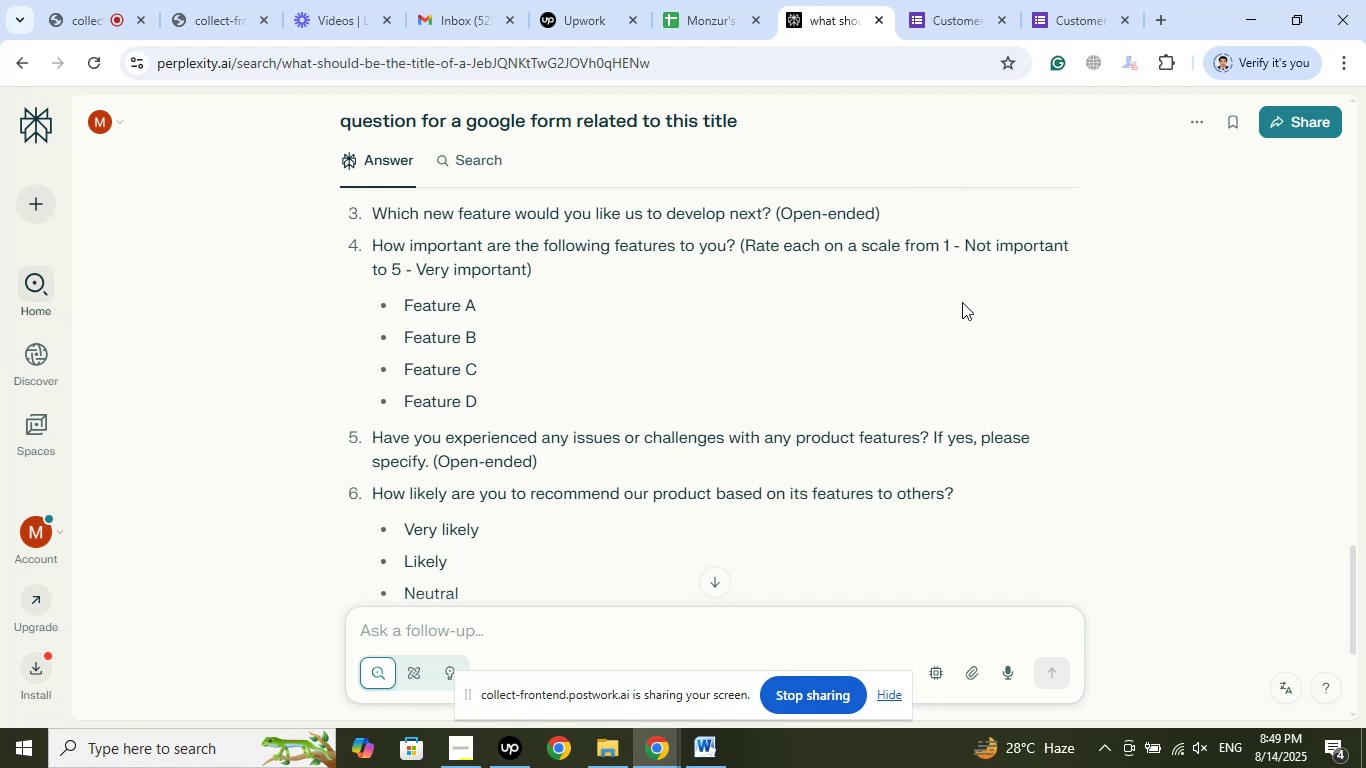 
scroll: coordinate [821, 379], scroll_direction: up, amount: 3.0
 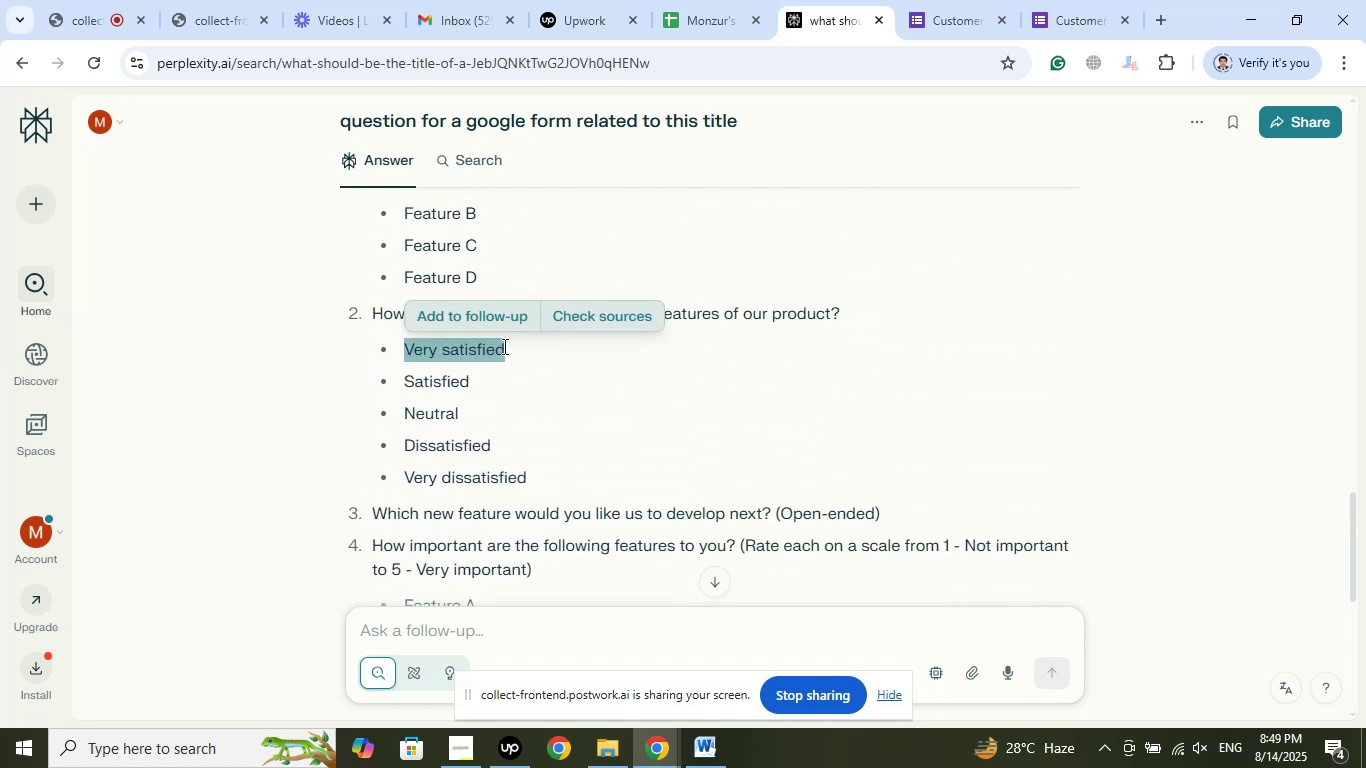 
right_click([502, 346])
 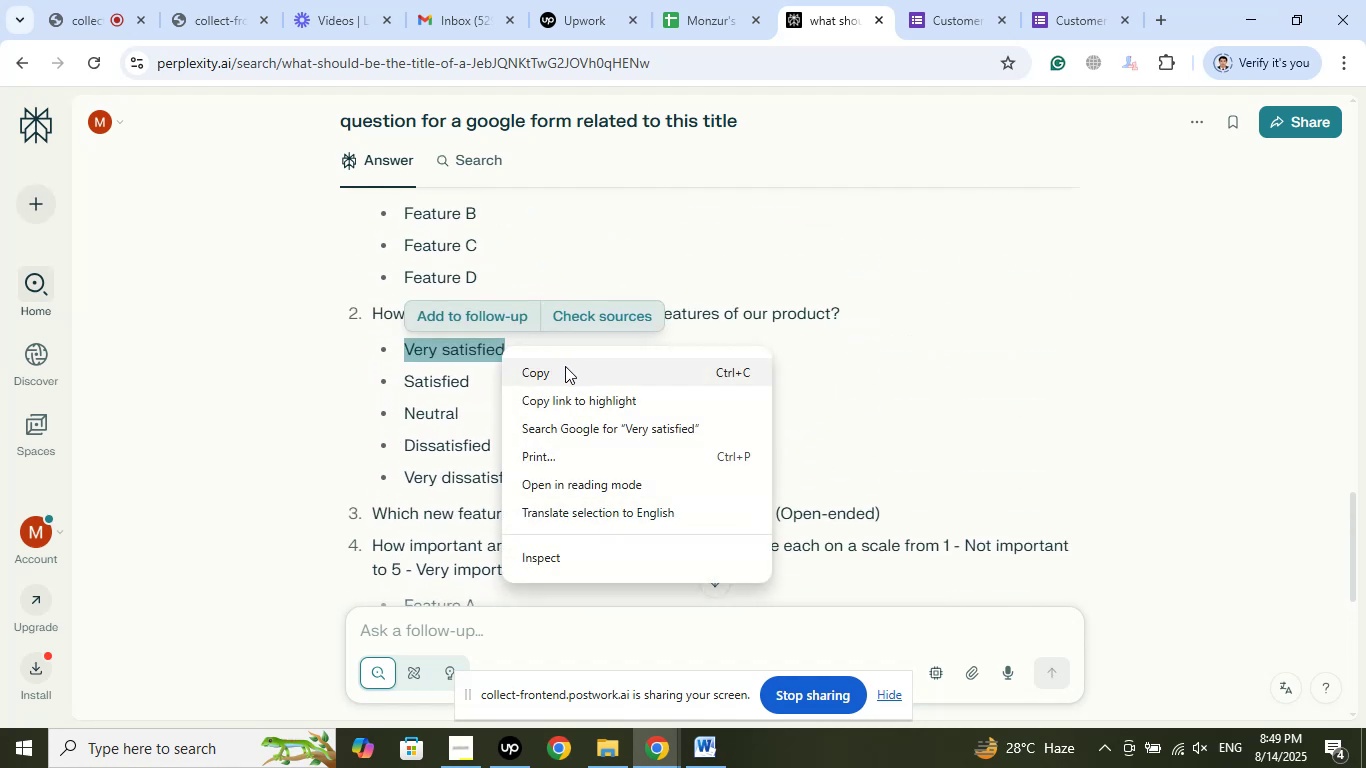 
left_click([565, 366])
 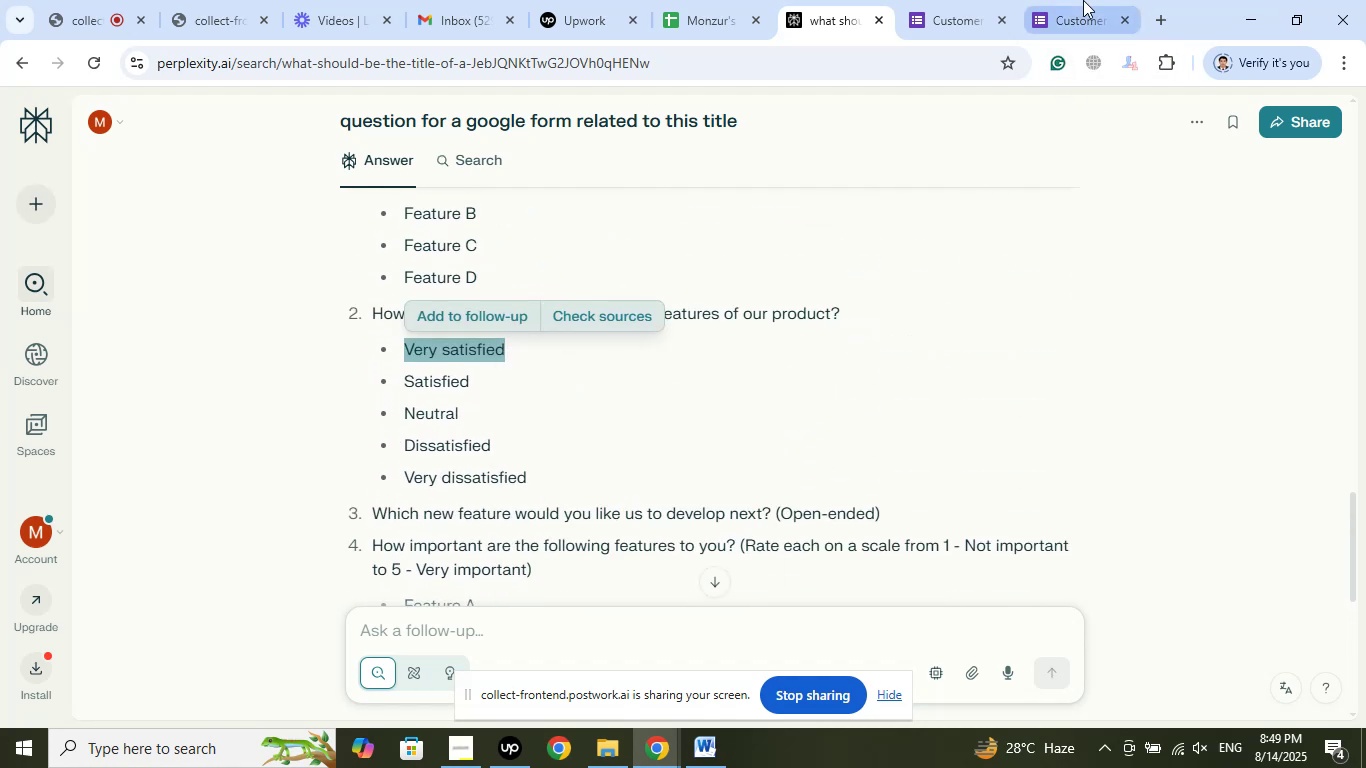 
left_click([1080, 0])
 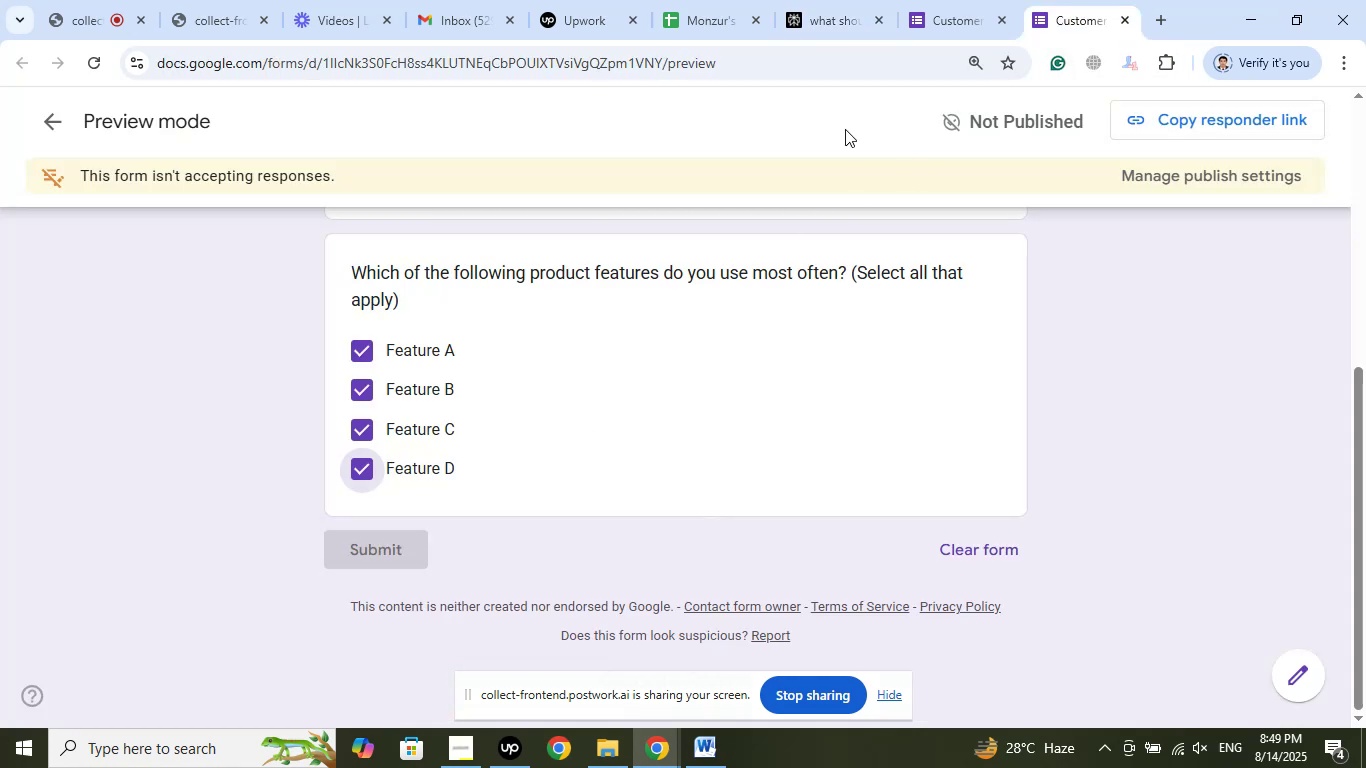 
left_click([969, 0])
 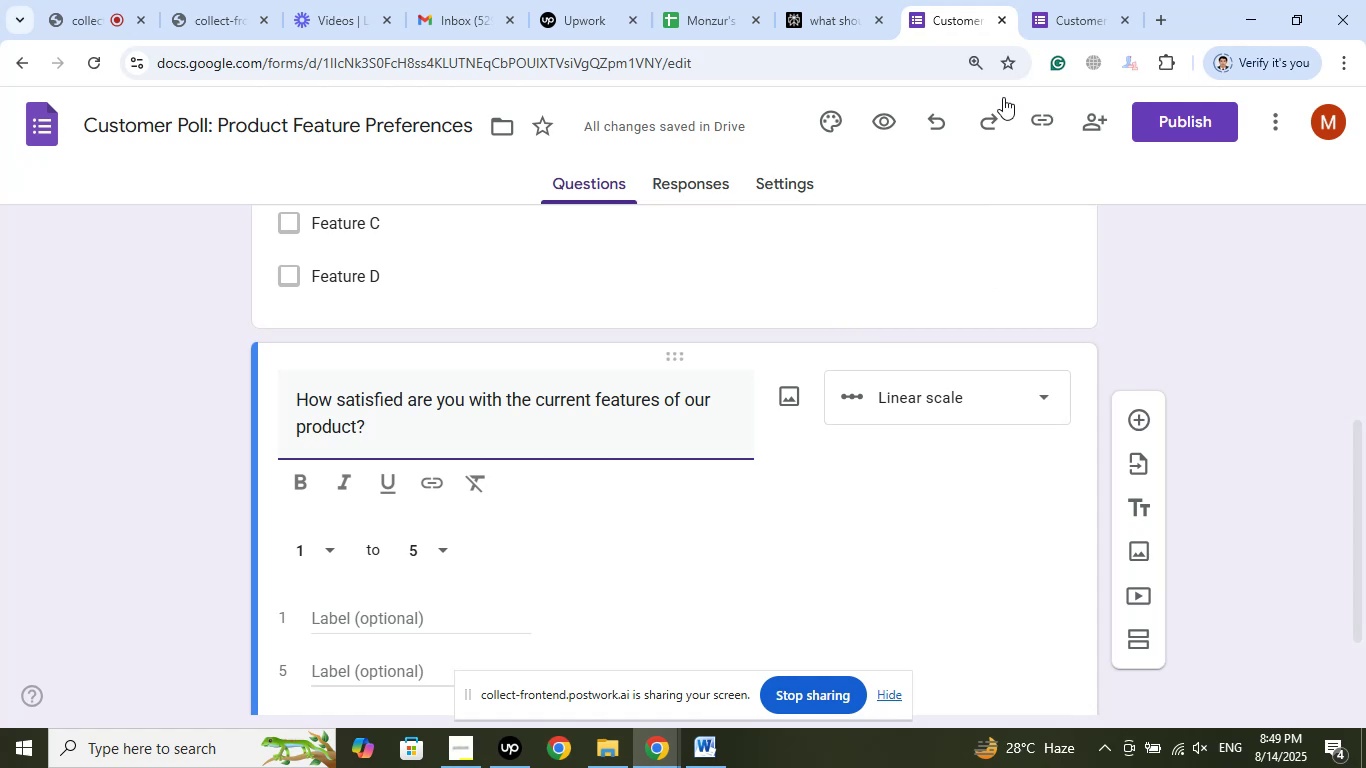 
left_click([820, 0])
 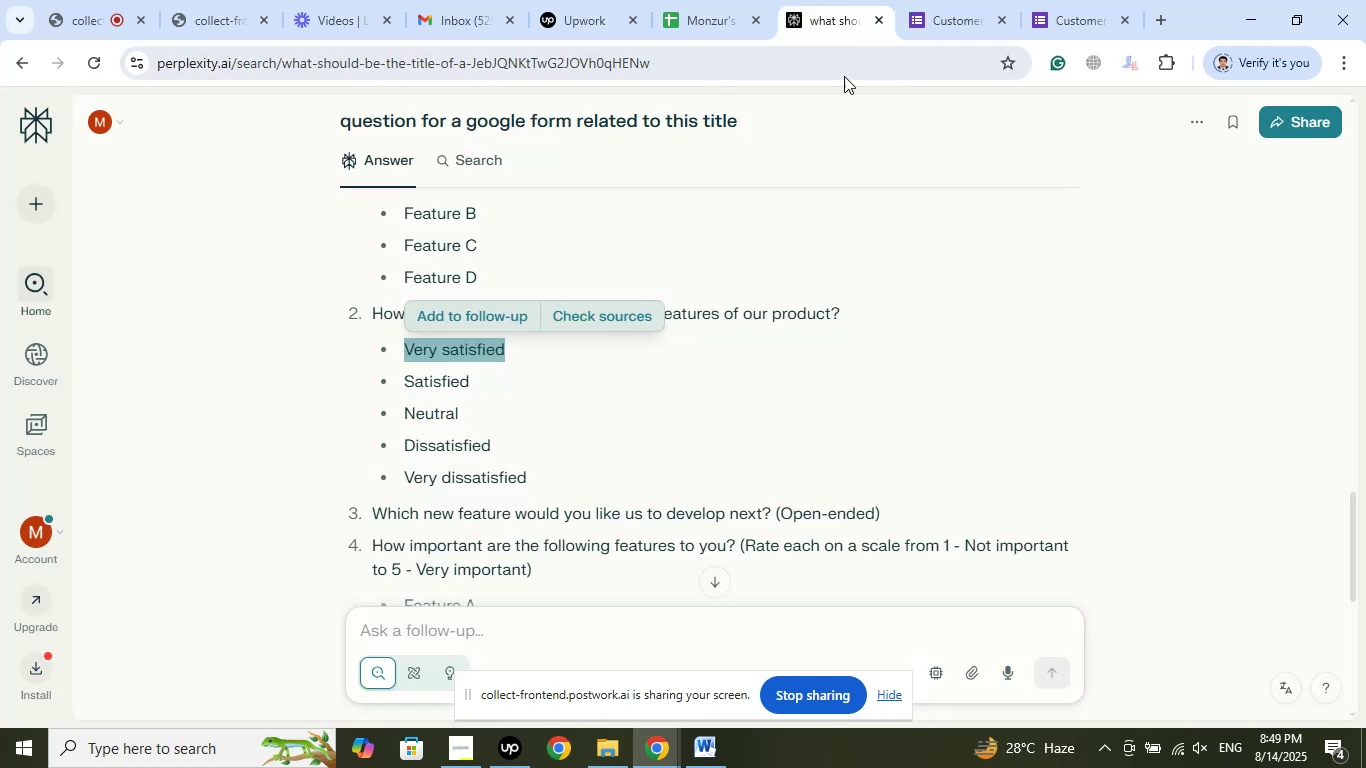 
scroll: coordinate [977, 268], scroll_direction: down, amount: 1.0
 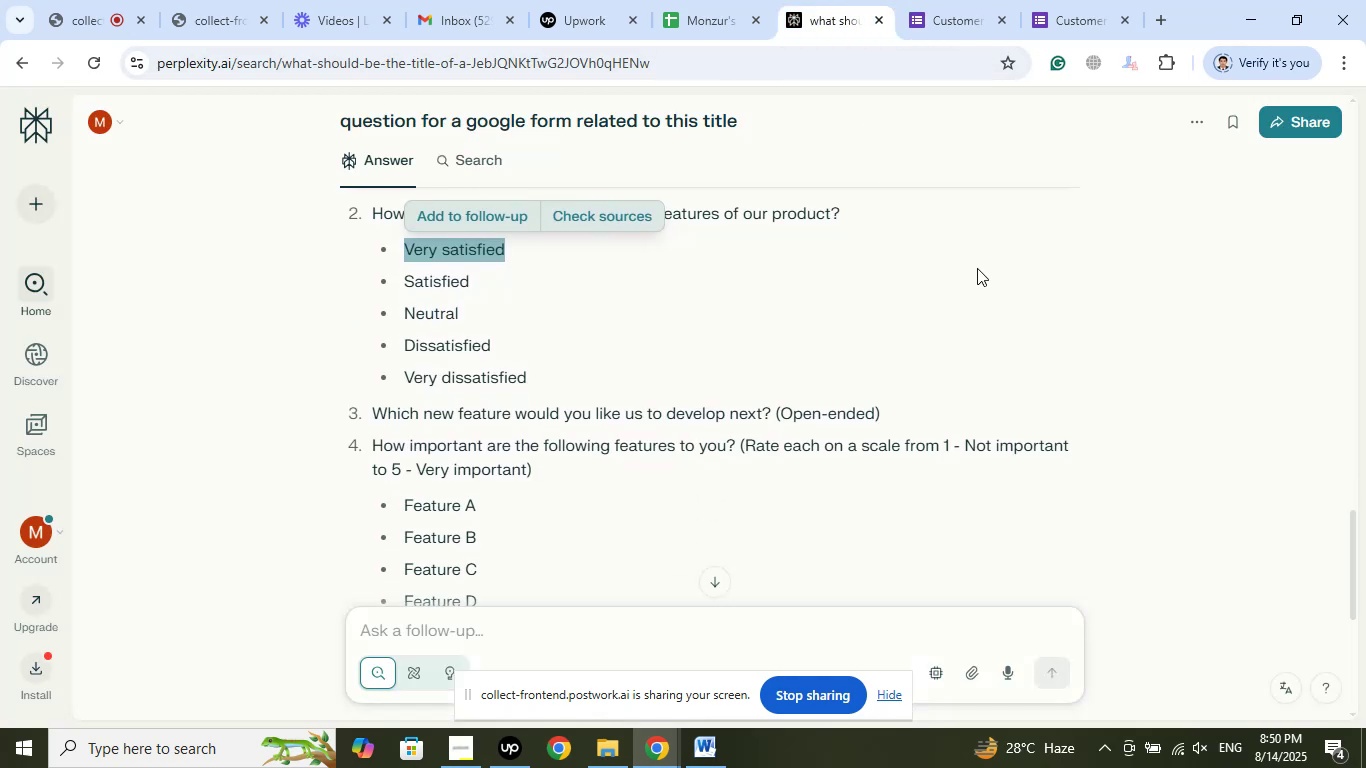 
left_click([936, 3])
 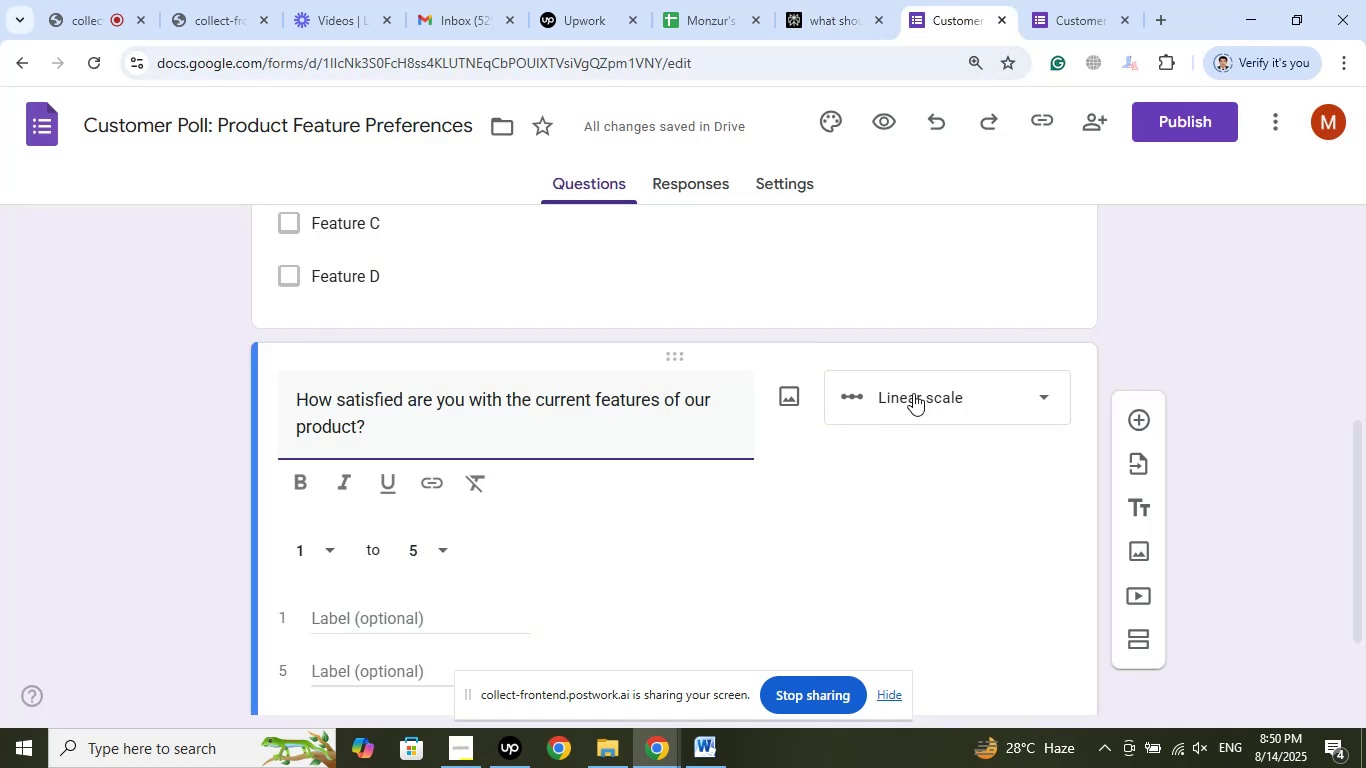 
left_click([924, 388])
 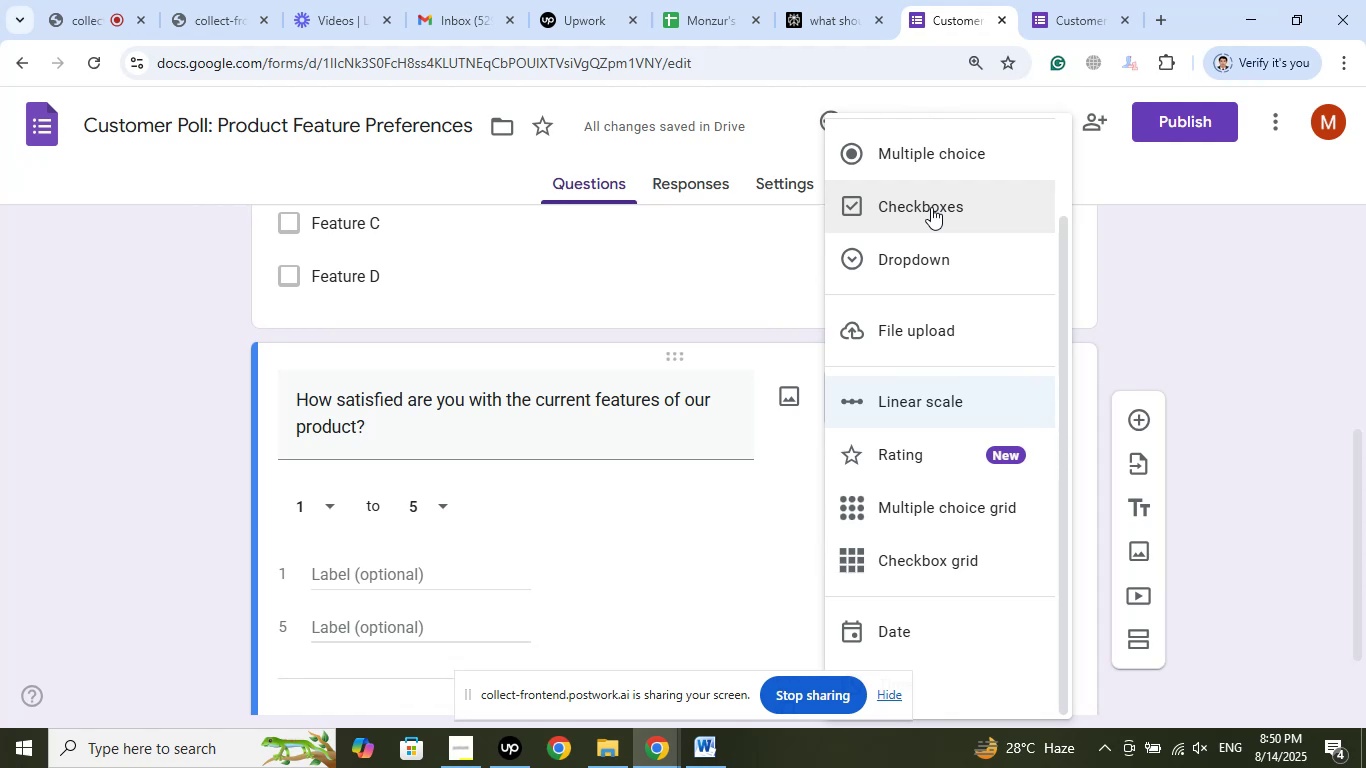 
left_click([935, 156])
 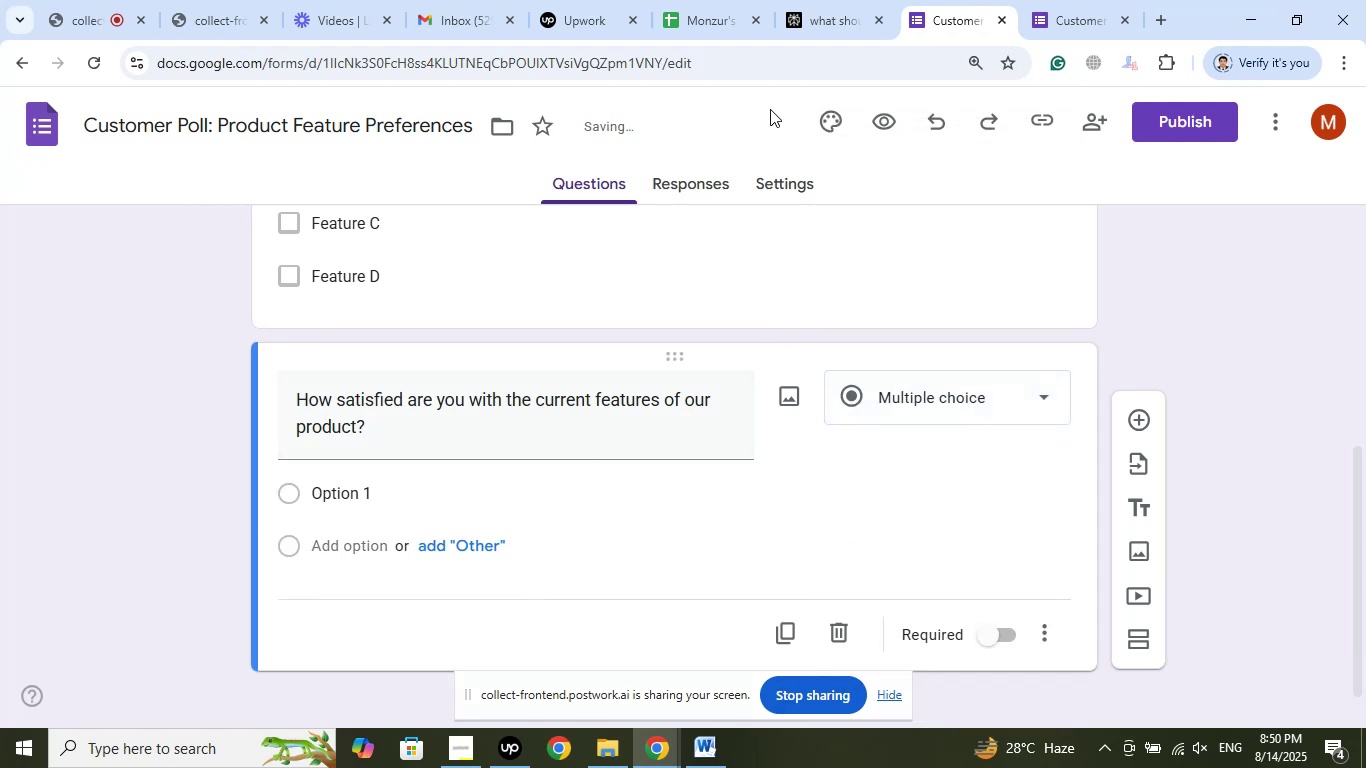 
left_click([818, 0])
 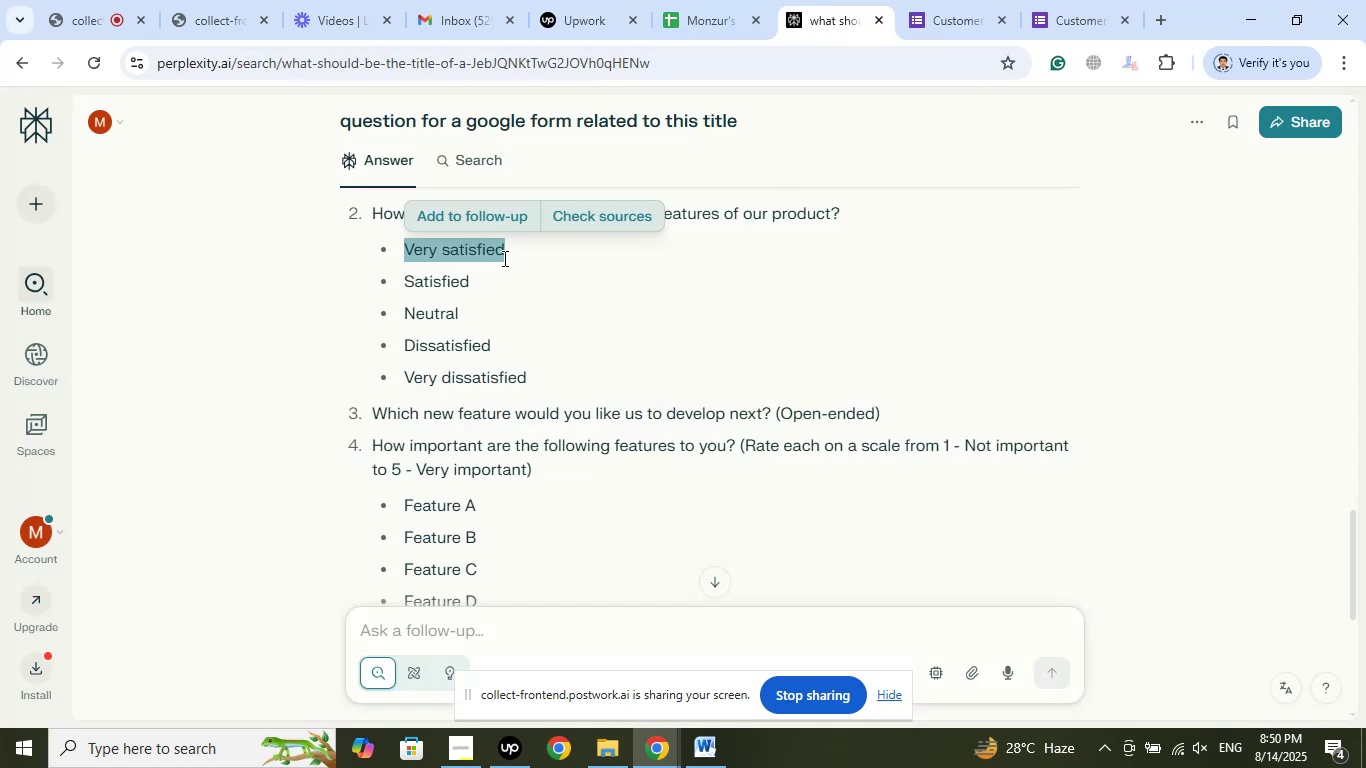 
right_click([502, 257])
 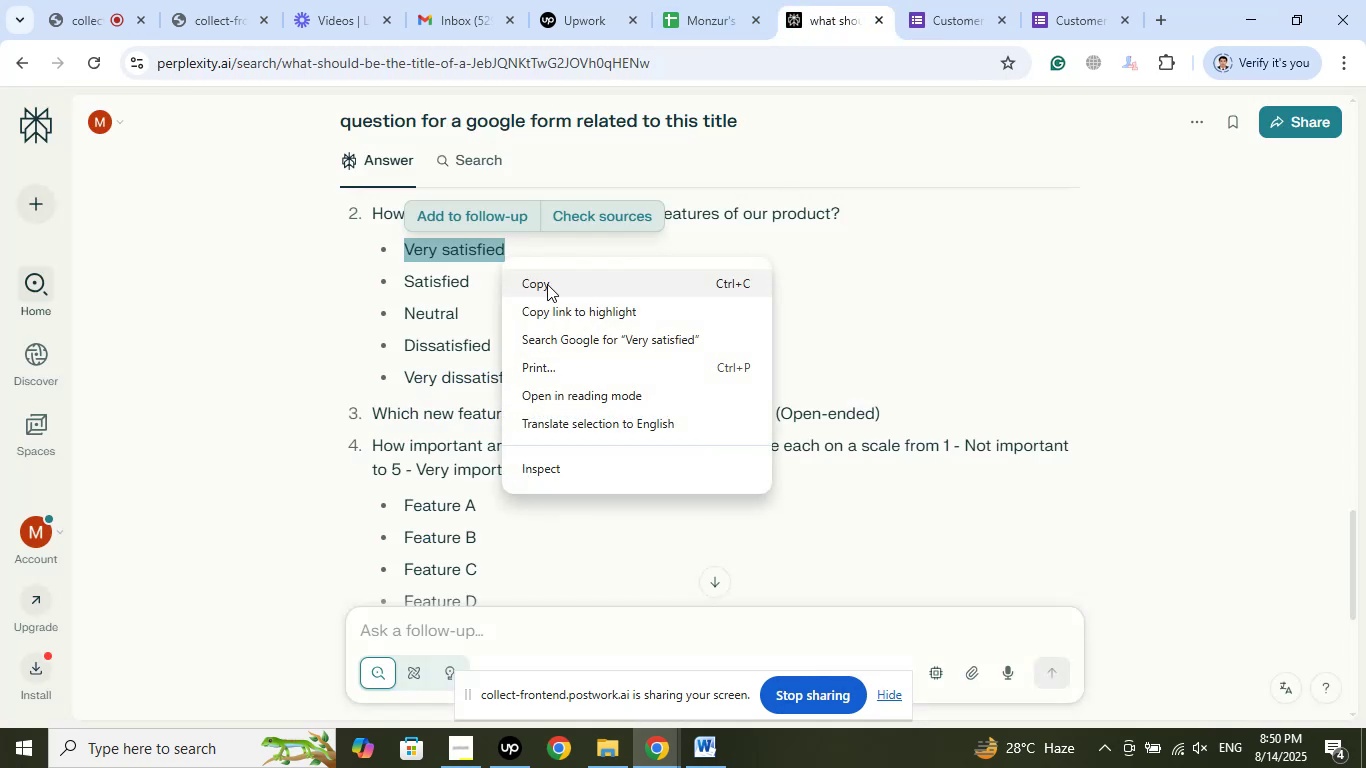 
left_click([547, 284])
 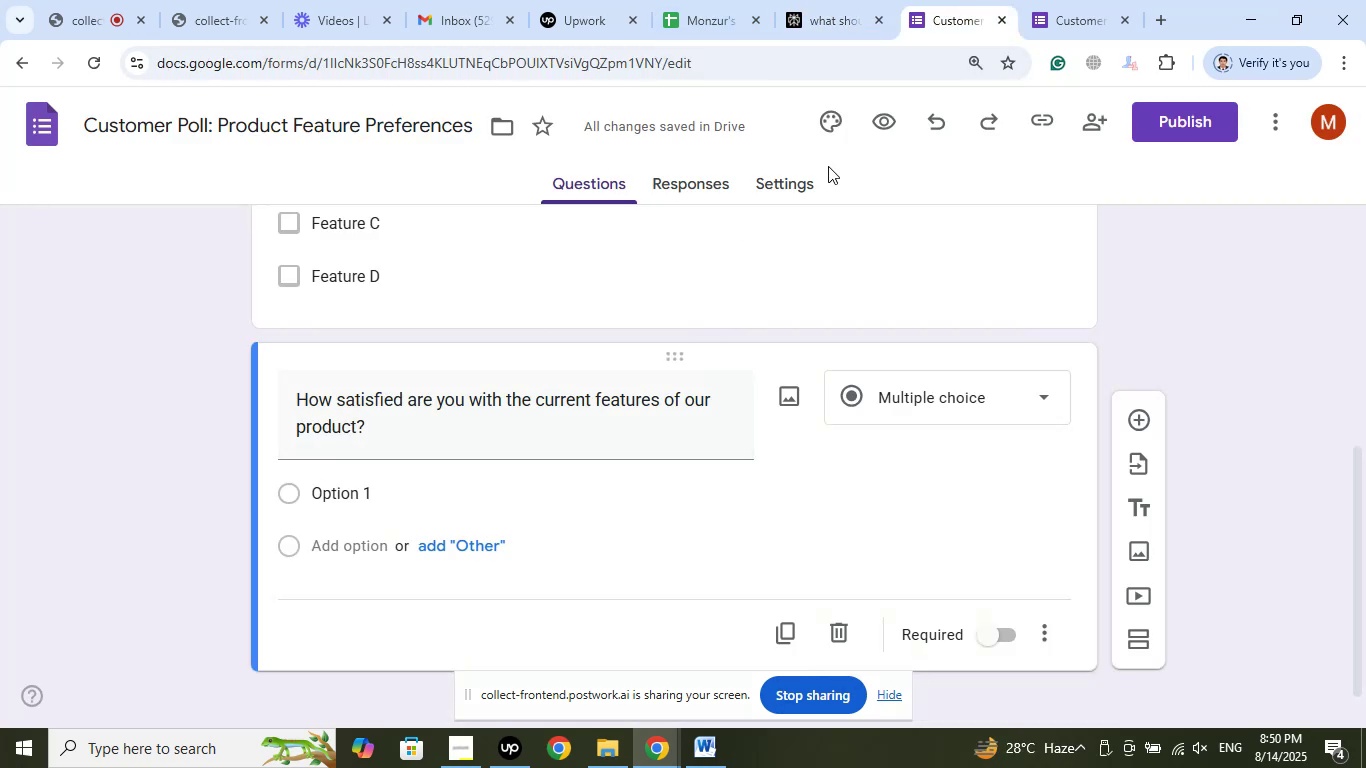 
wait(5.98)
 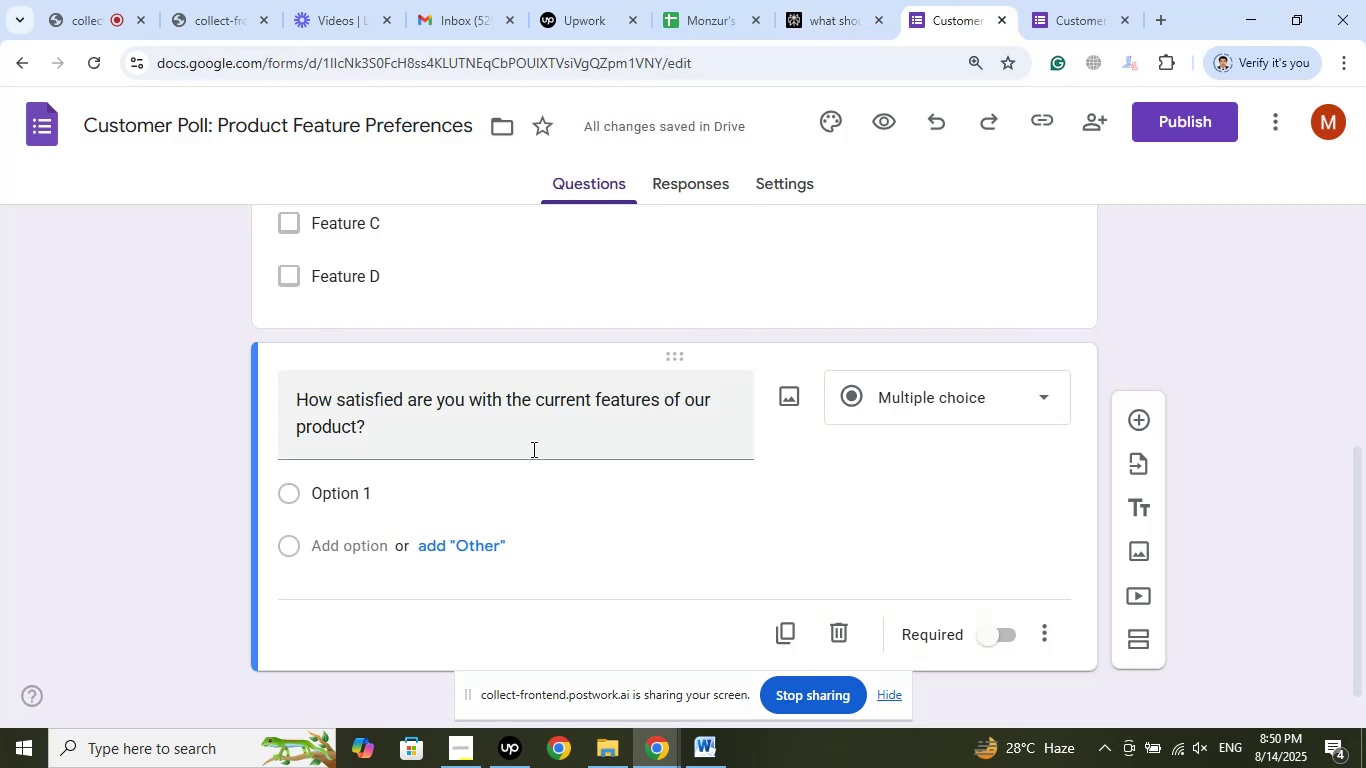 
left_click([835, 0])
 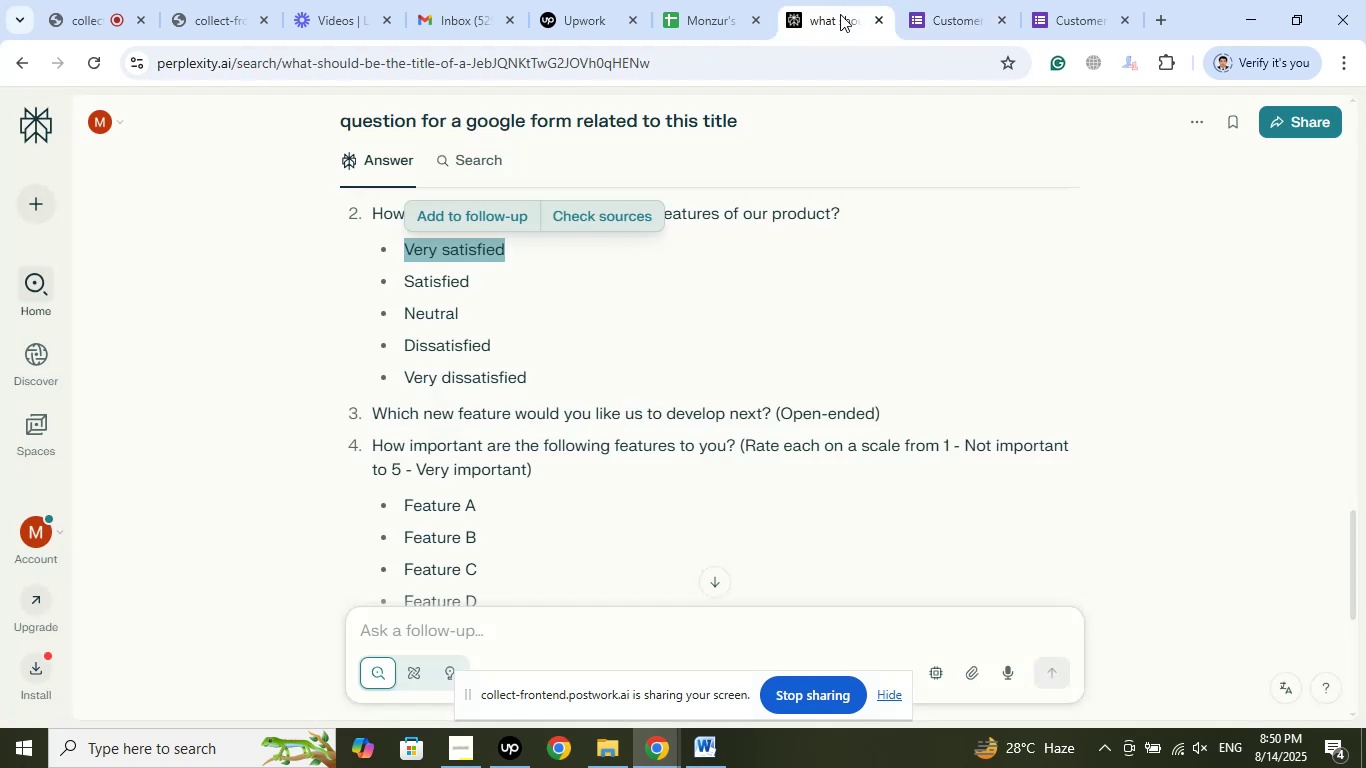 
wait(5.61)
 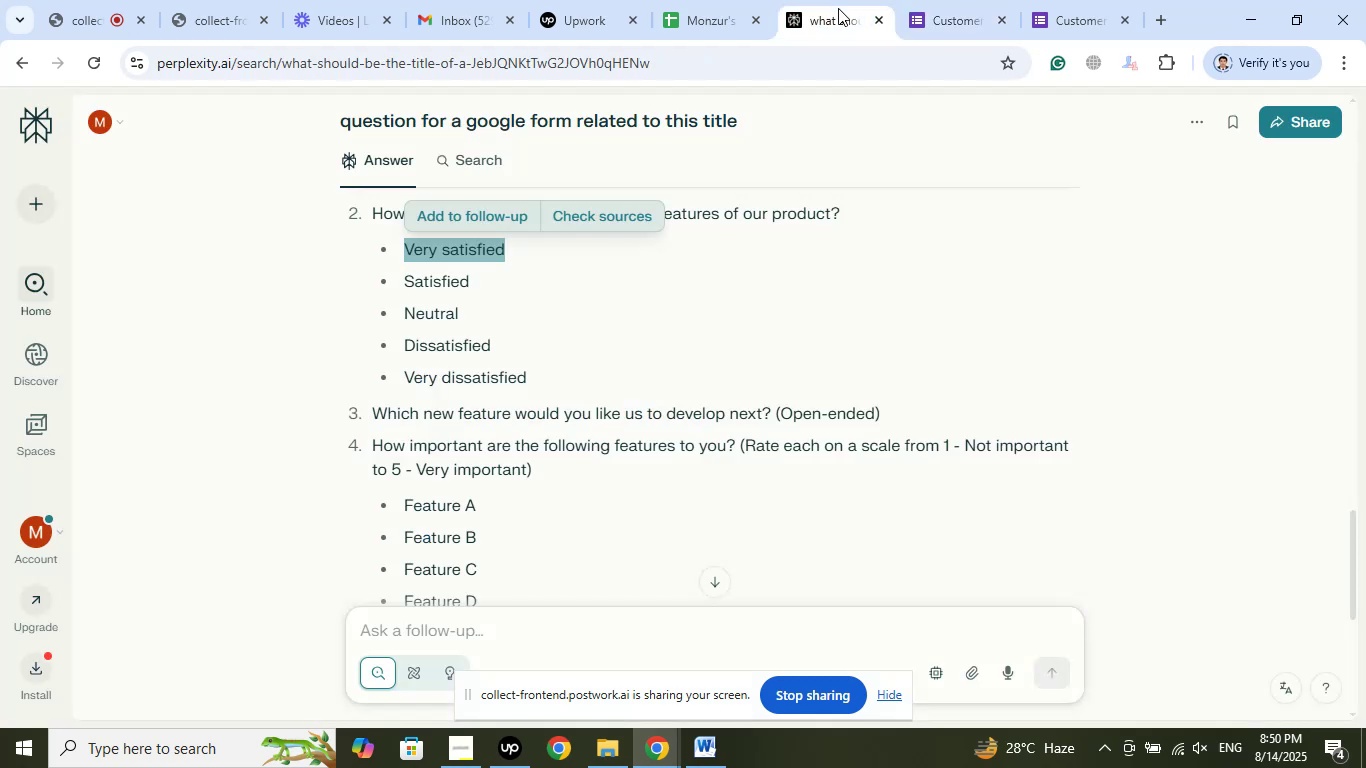 
left_click([960, 0])
 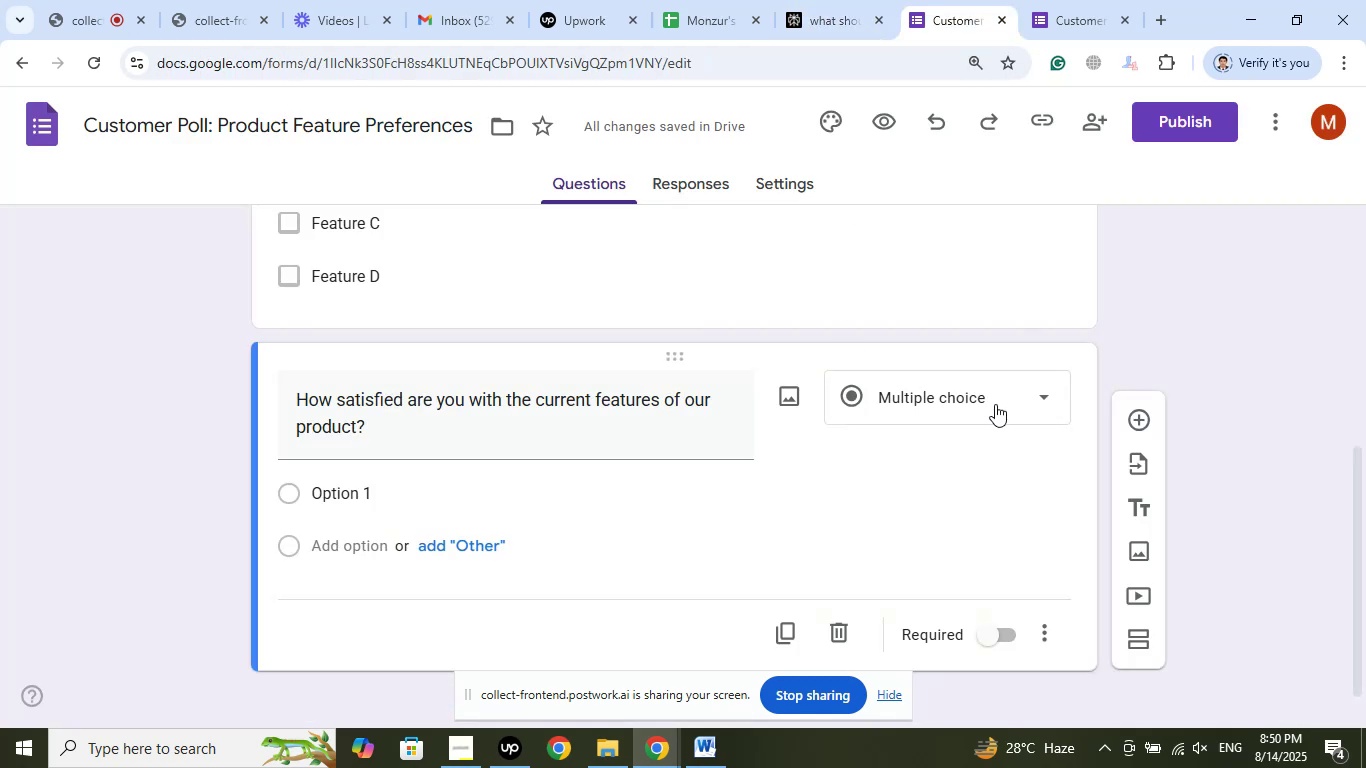 
left_click([993, 397])
 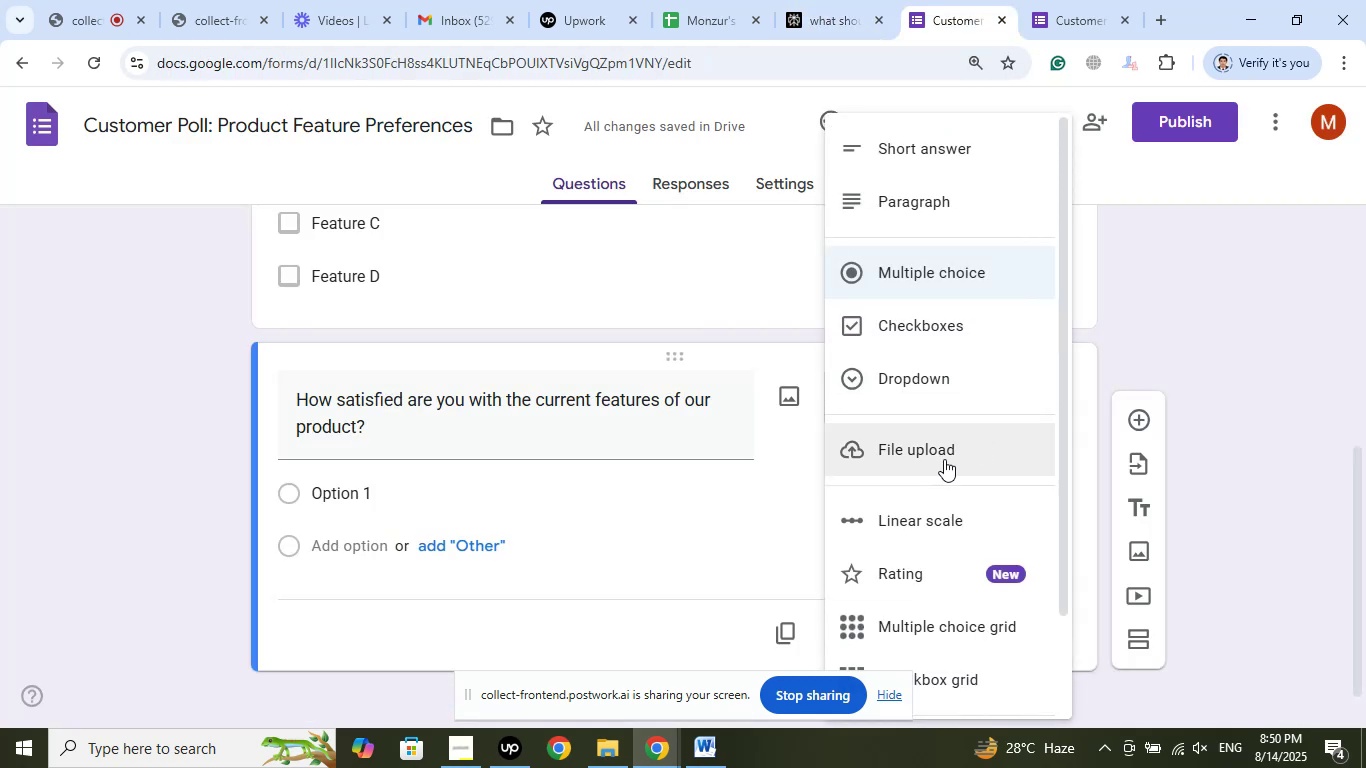 
left_click([925, 519])
 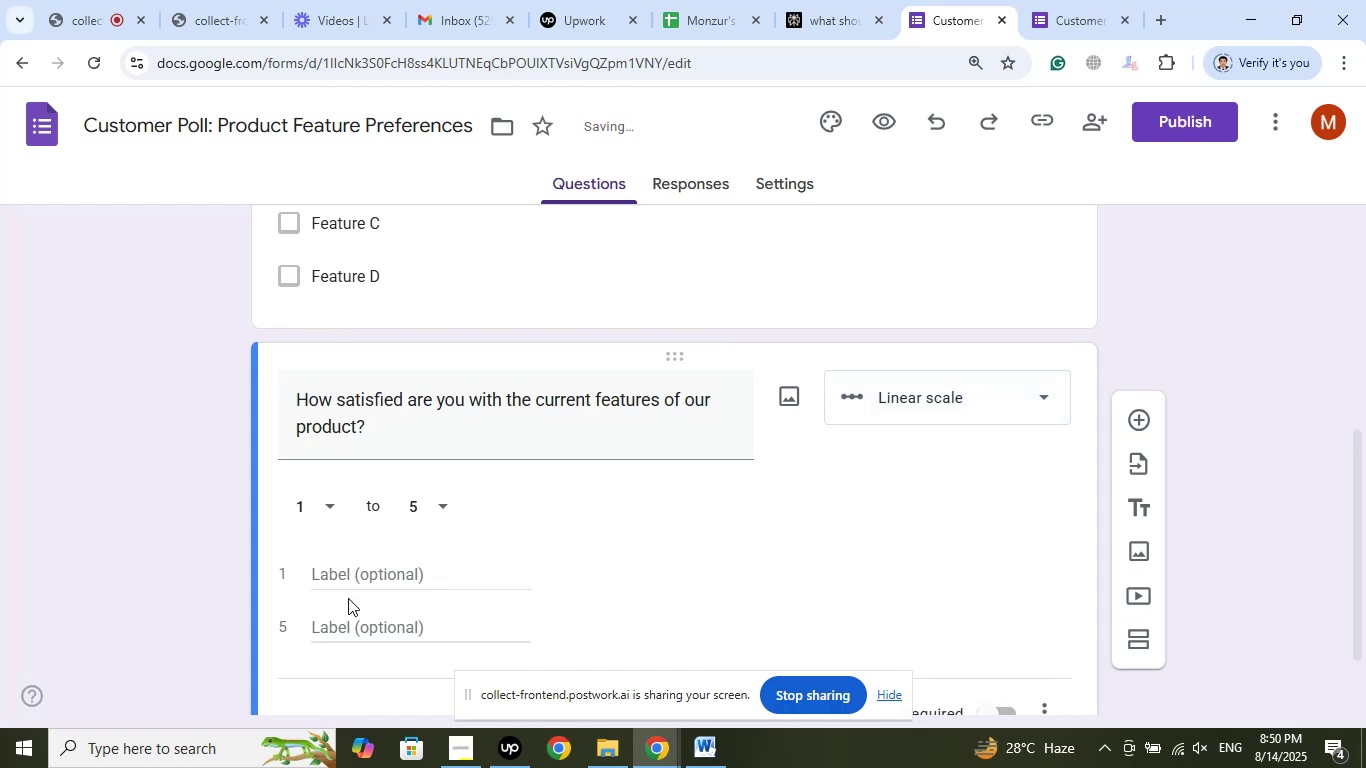 
left_click([349, 626])
 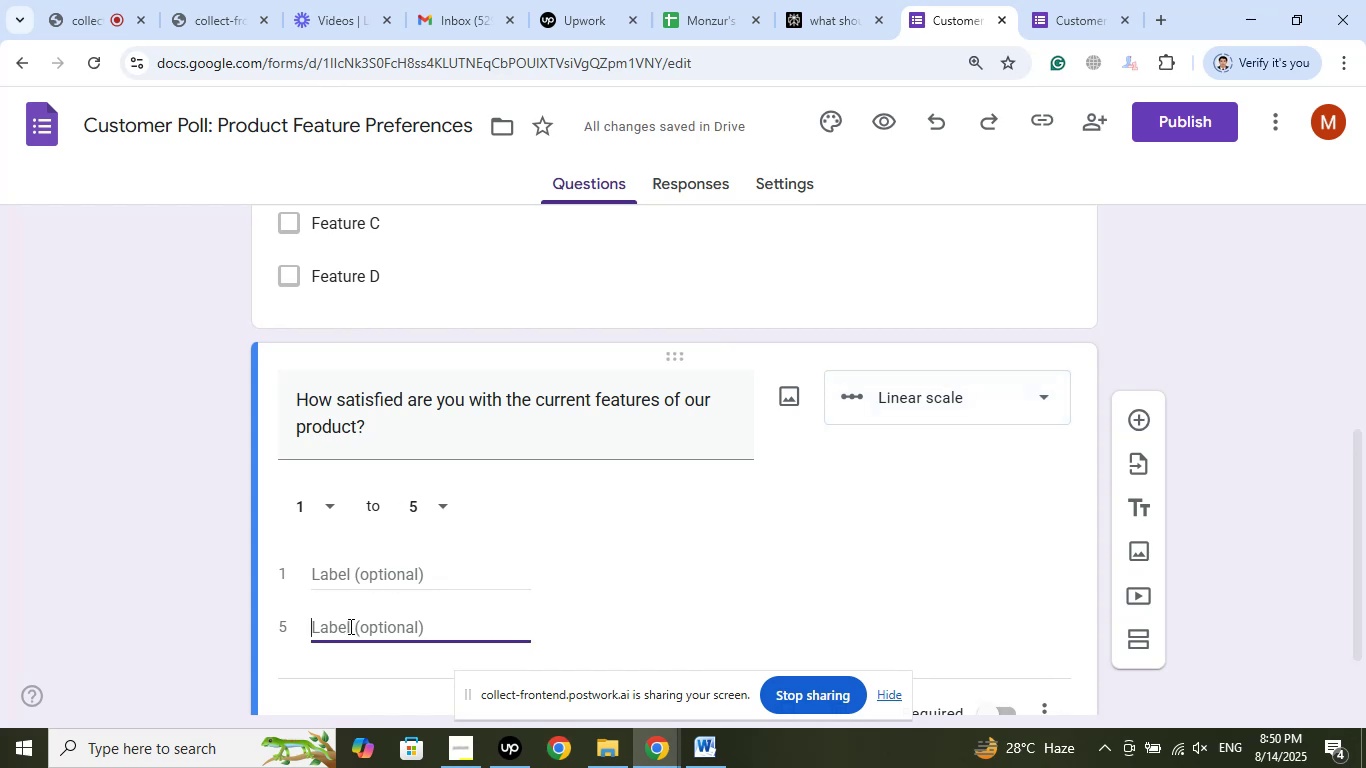 
right_click([349, 626])
 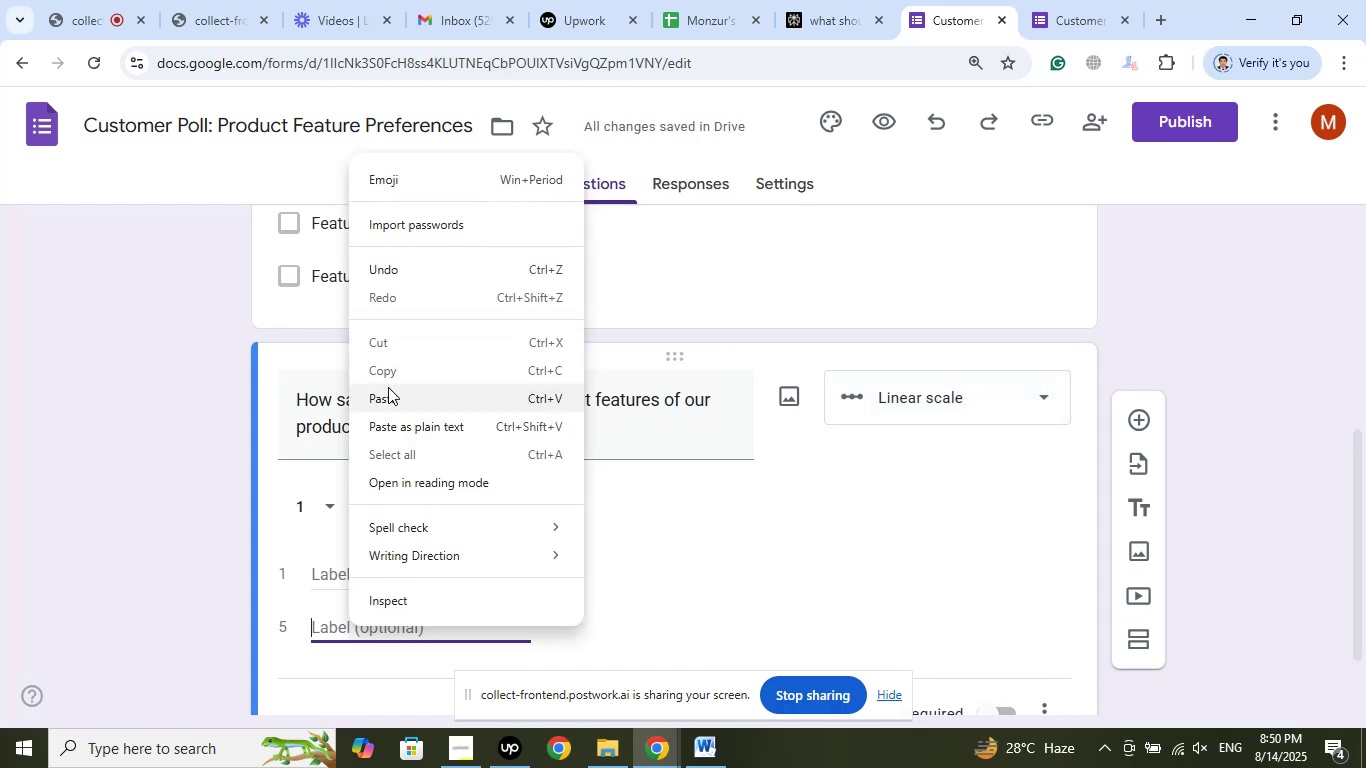 
left_click([384, 404])
 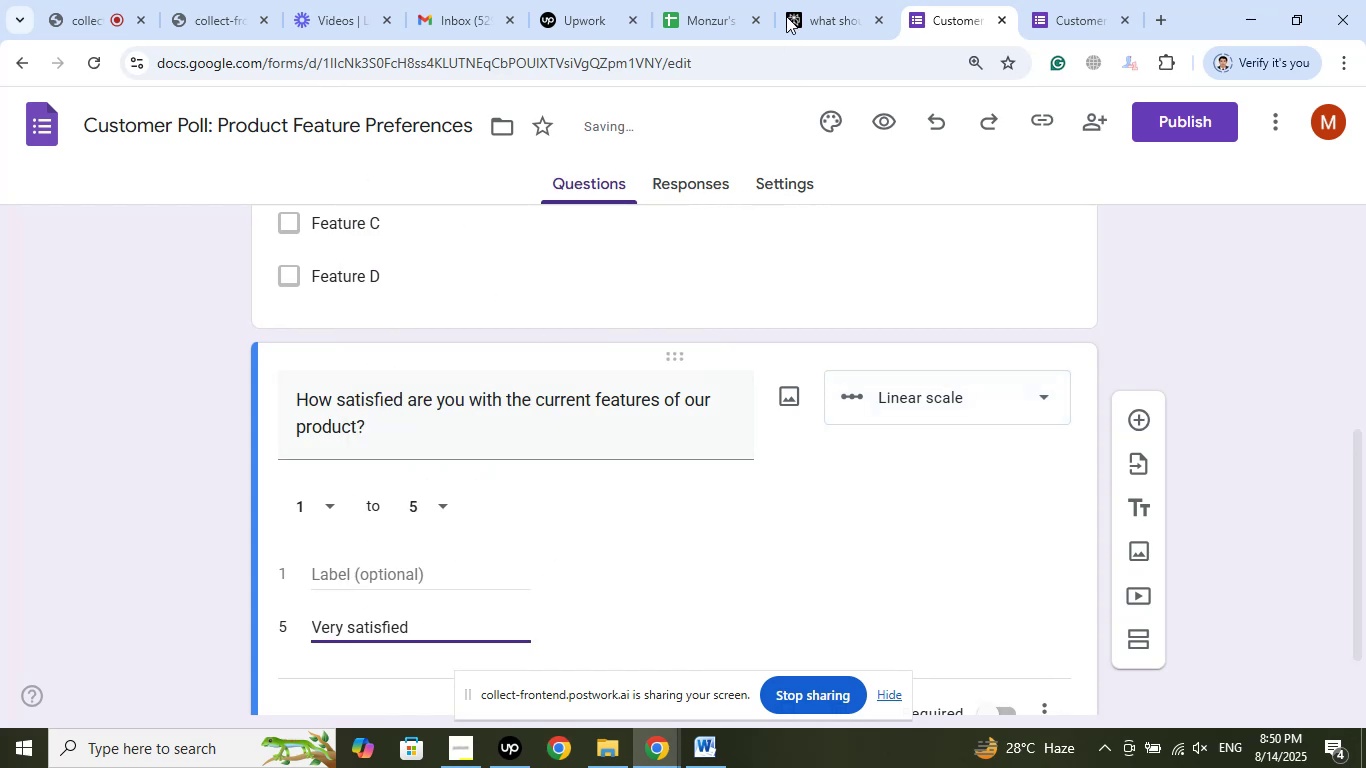 
left_click([802, 0])
 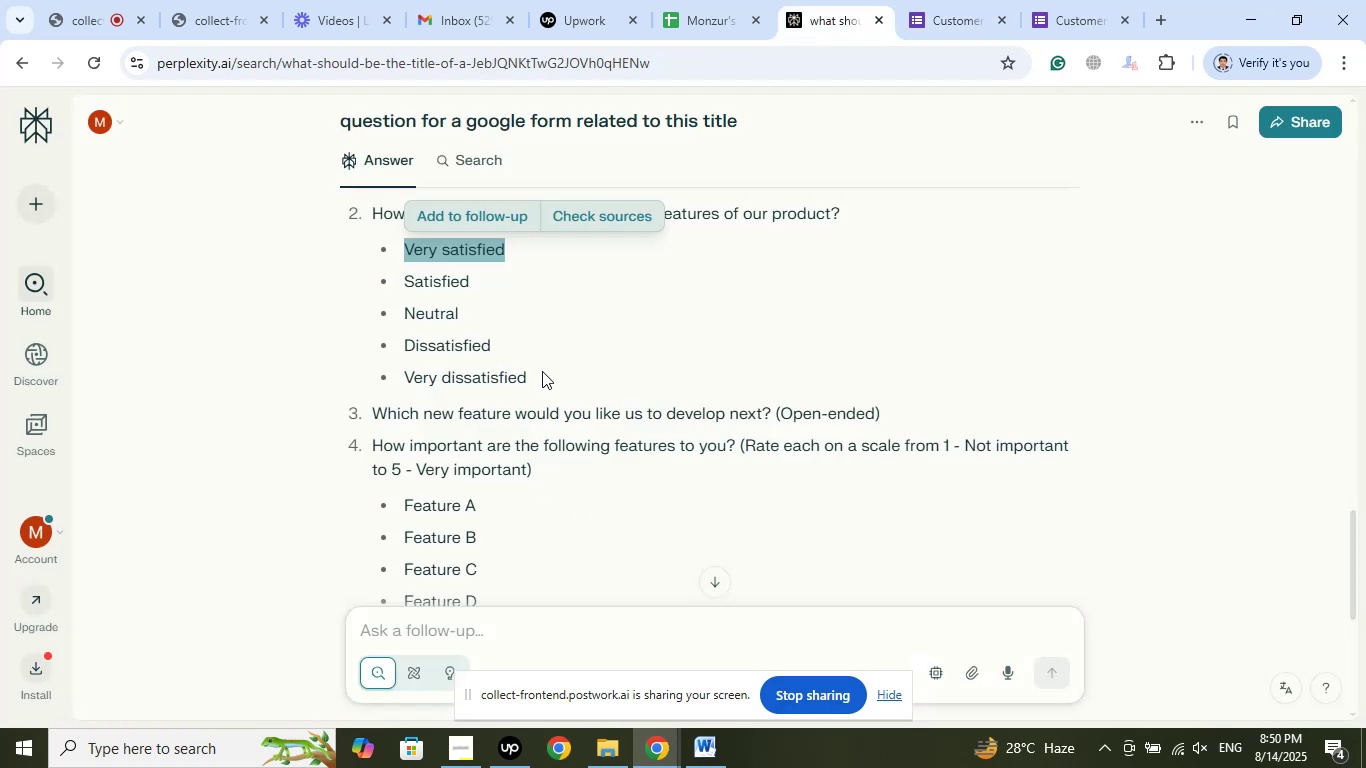 
left_click_drag(start_coordinate=[540, 378], to_coordinate=[406, 382])
 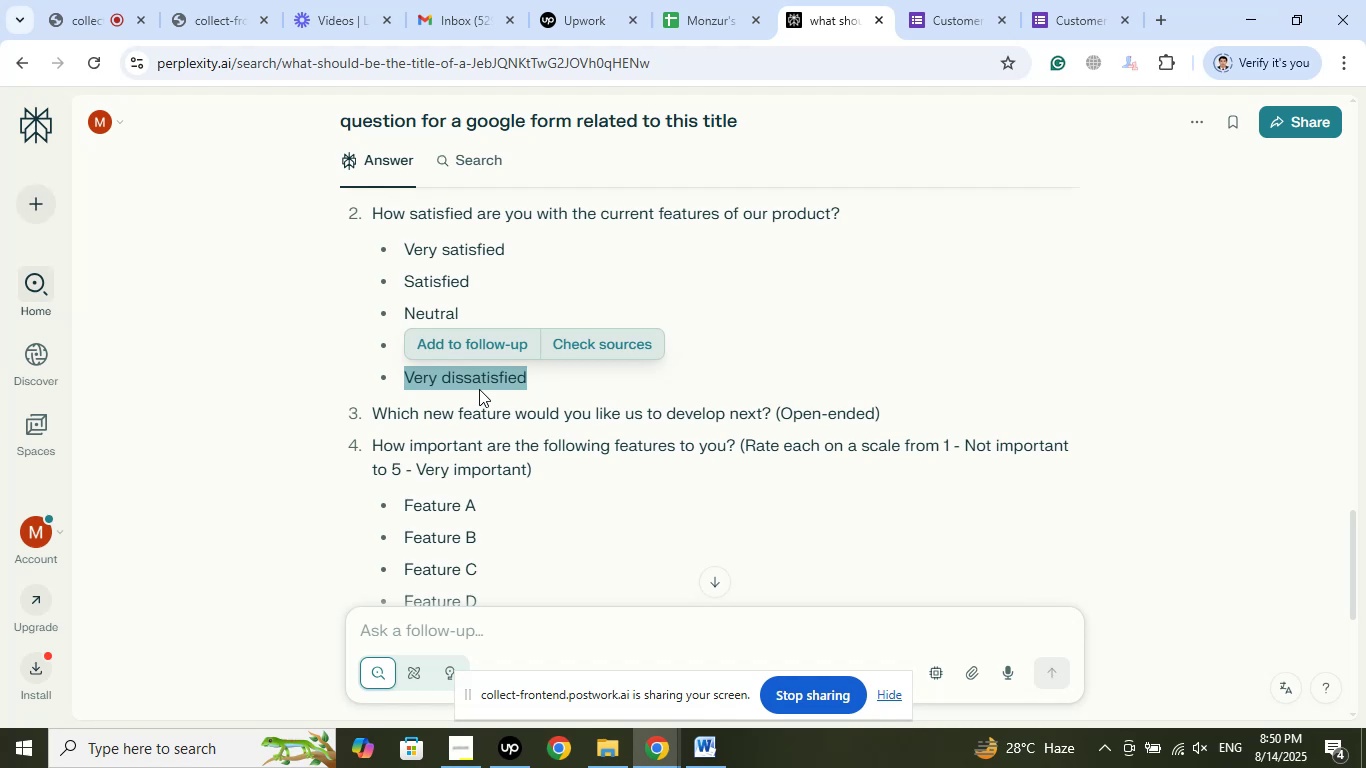 
right_click([479, 389])
 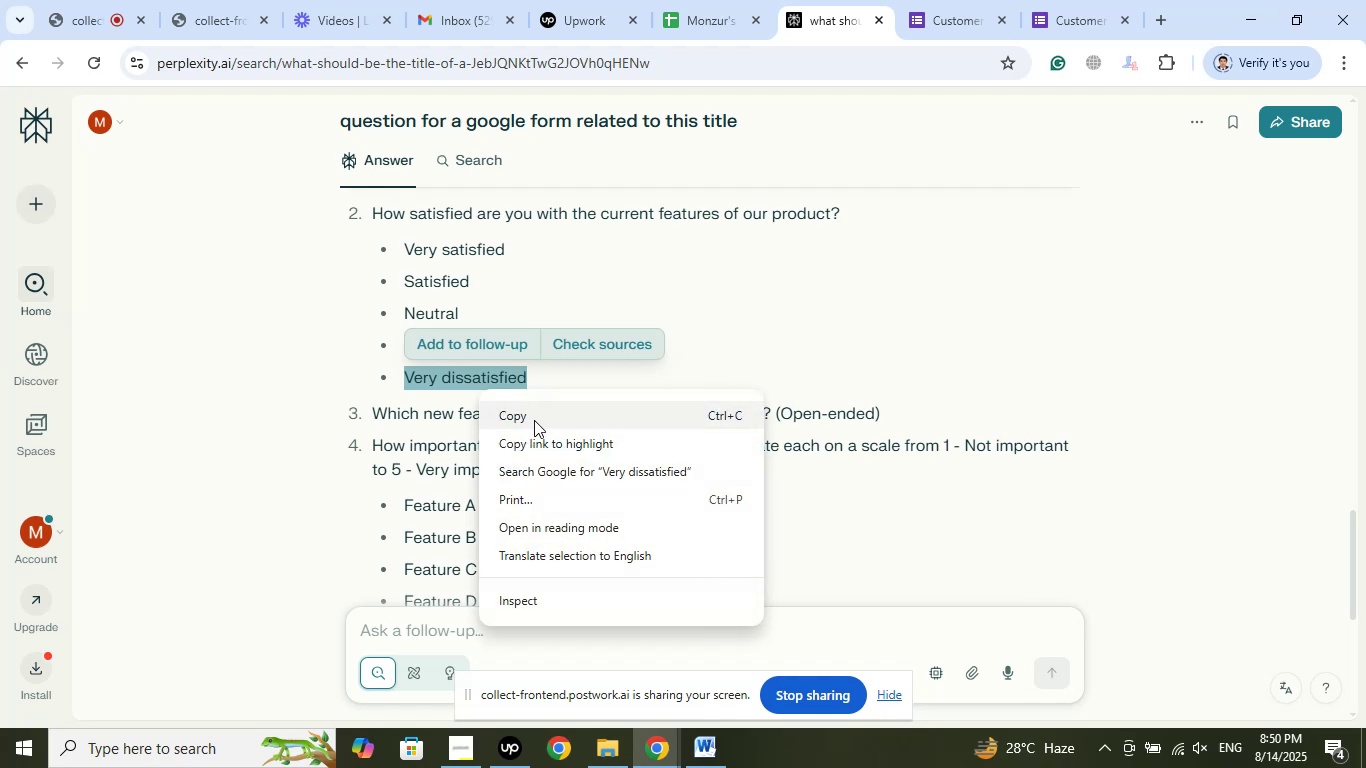 
left_click([534, 420])
 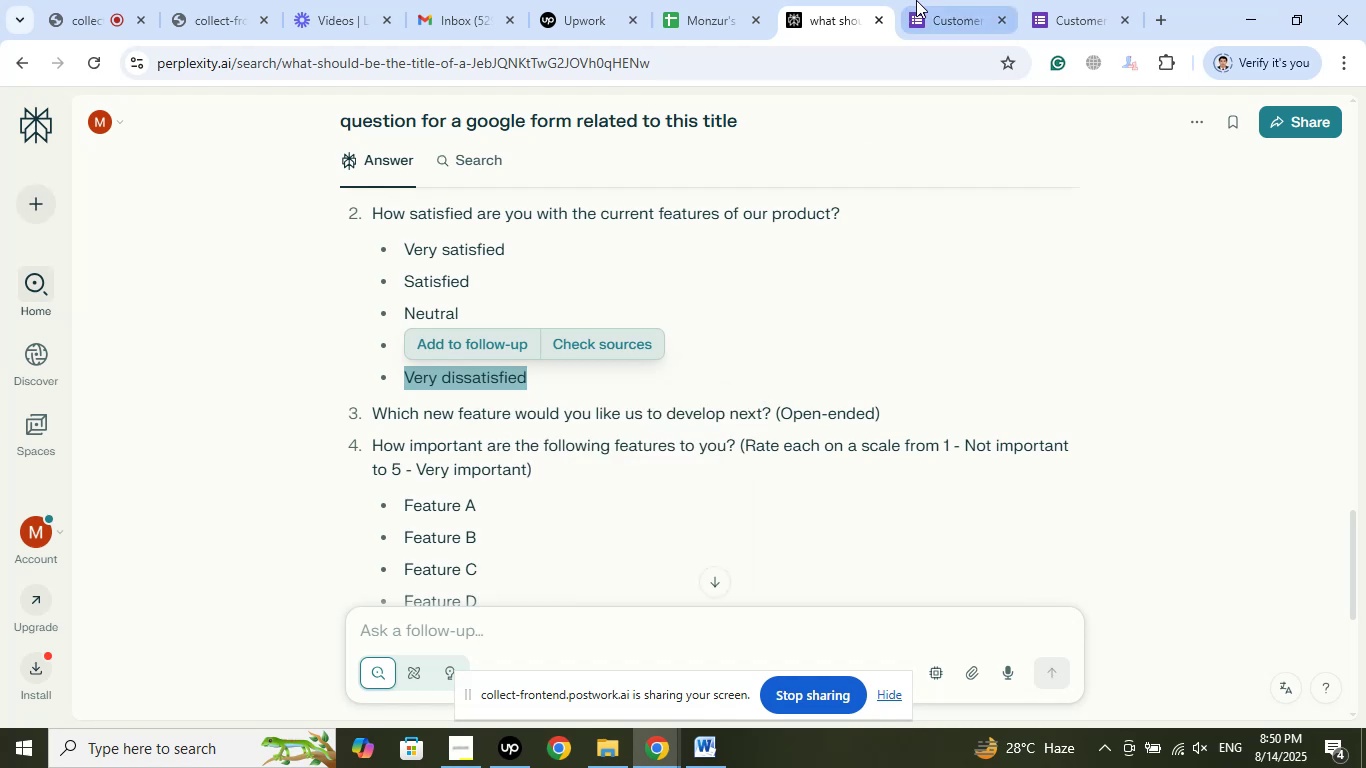 
left_click([919, 0])
 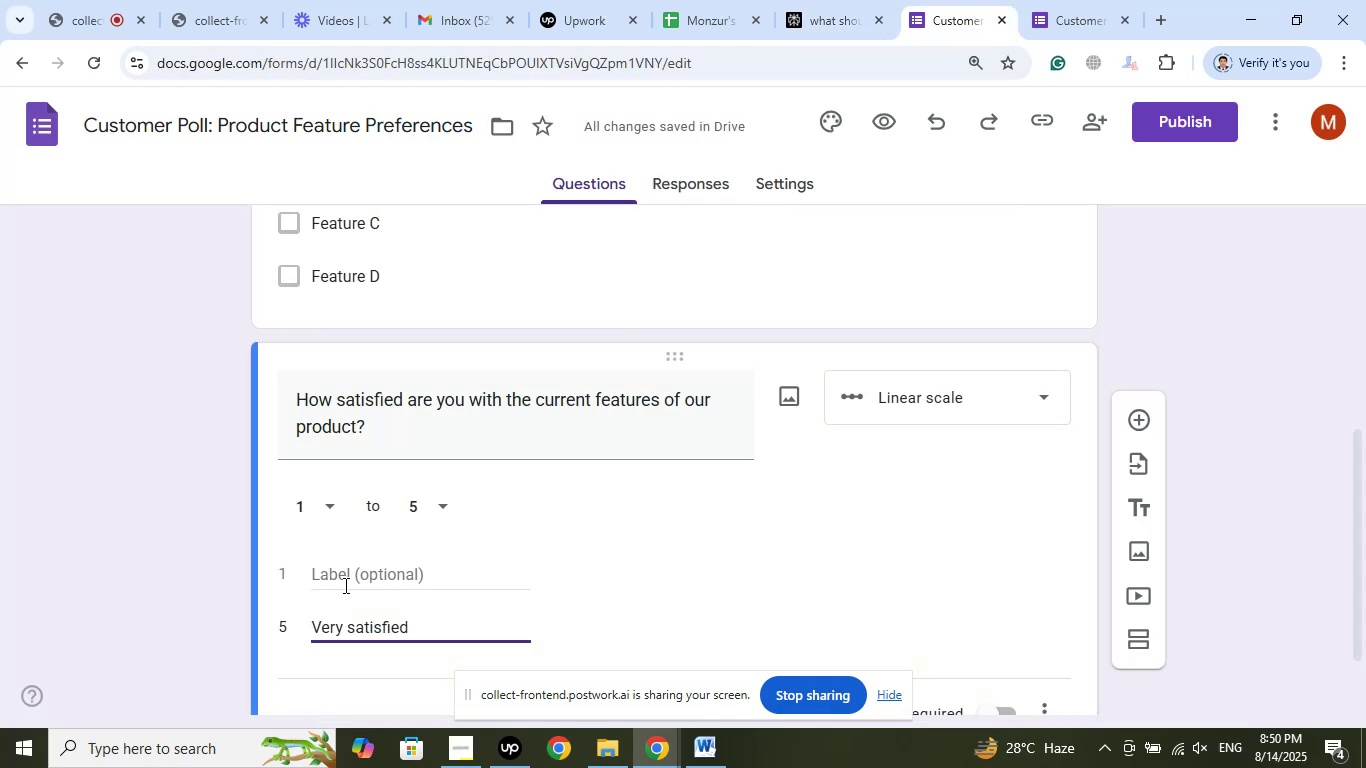 
left_click([333, 575])
 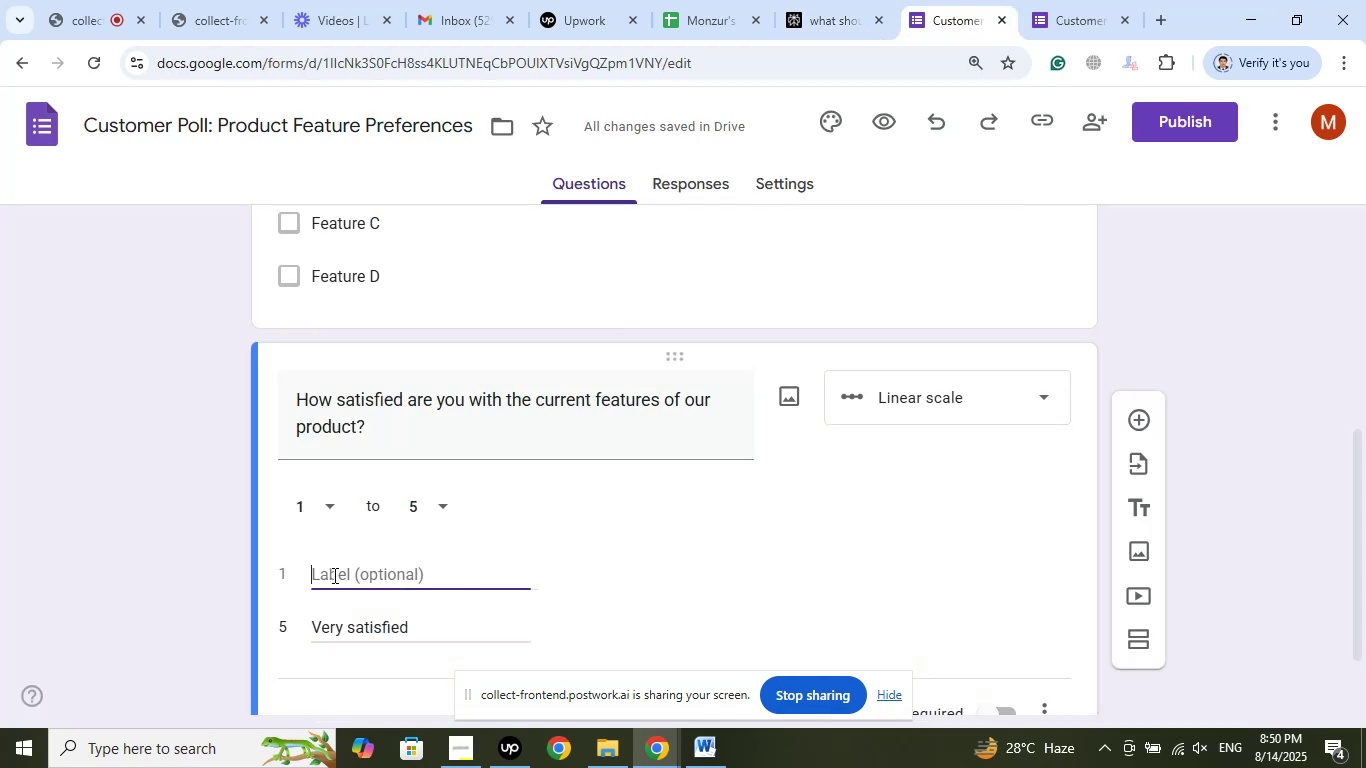 
right_click([333, 575])
 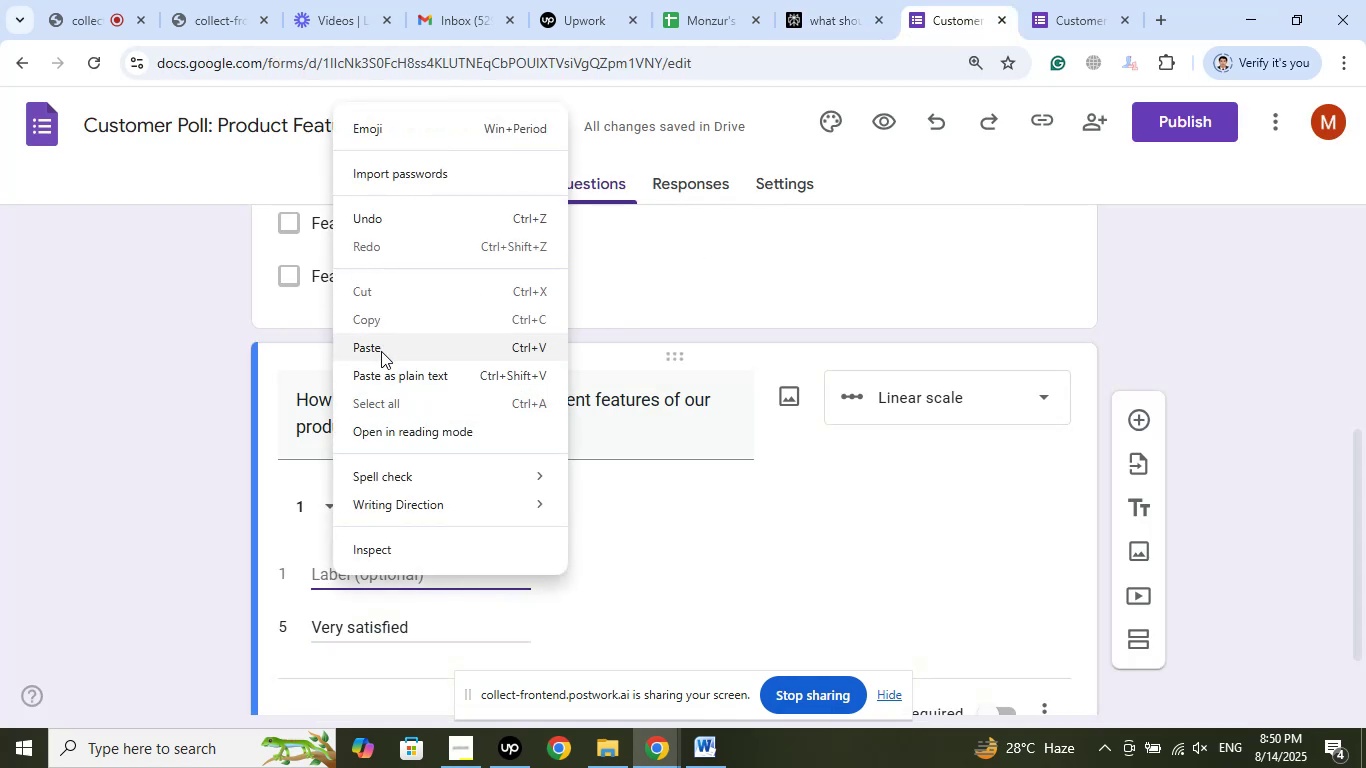 
left_click([381, 351])
 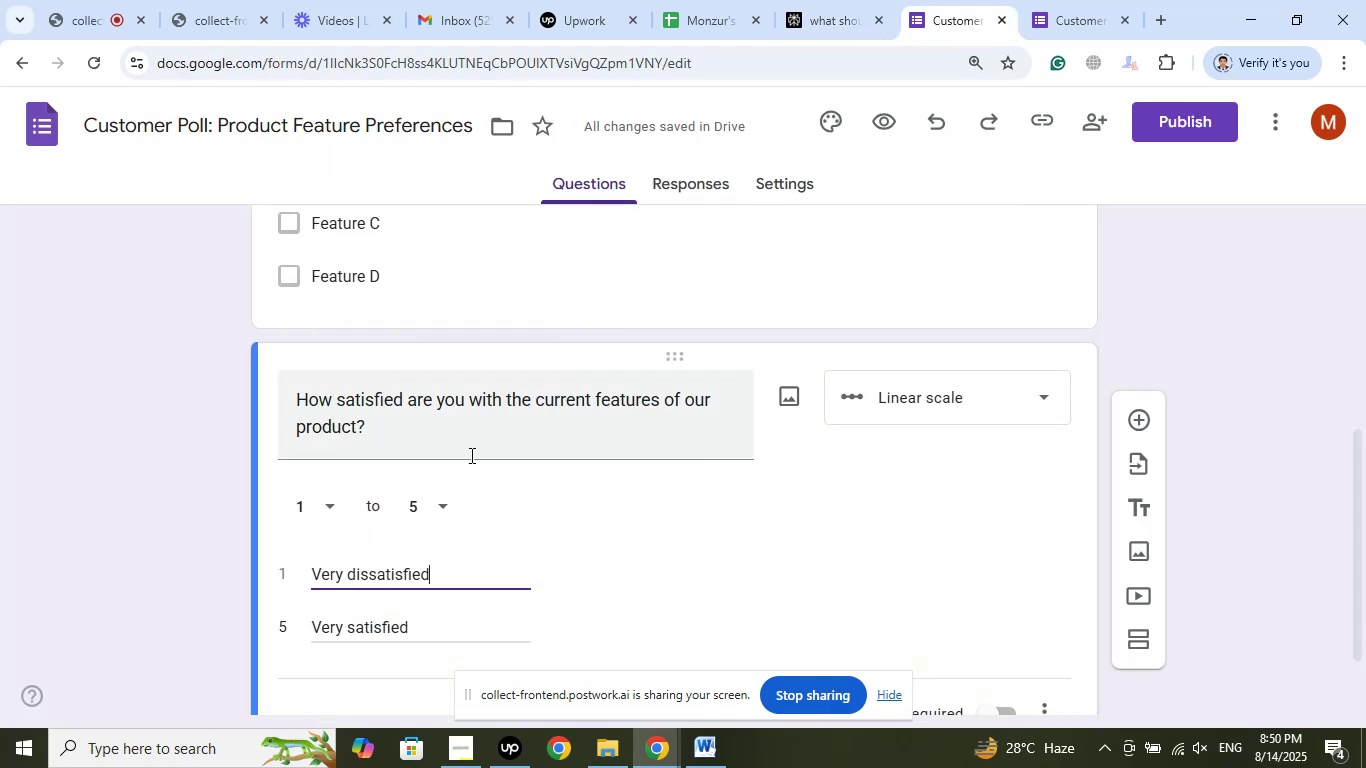 
scroll: coordinate [646, 451], scroll_direction: down, amount: 3.0
 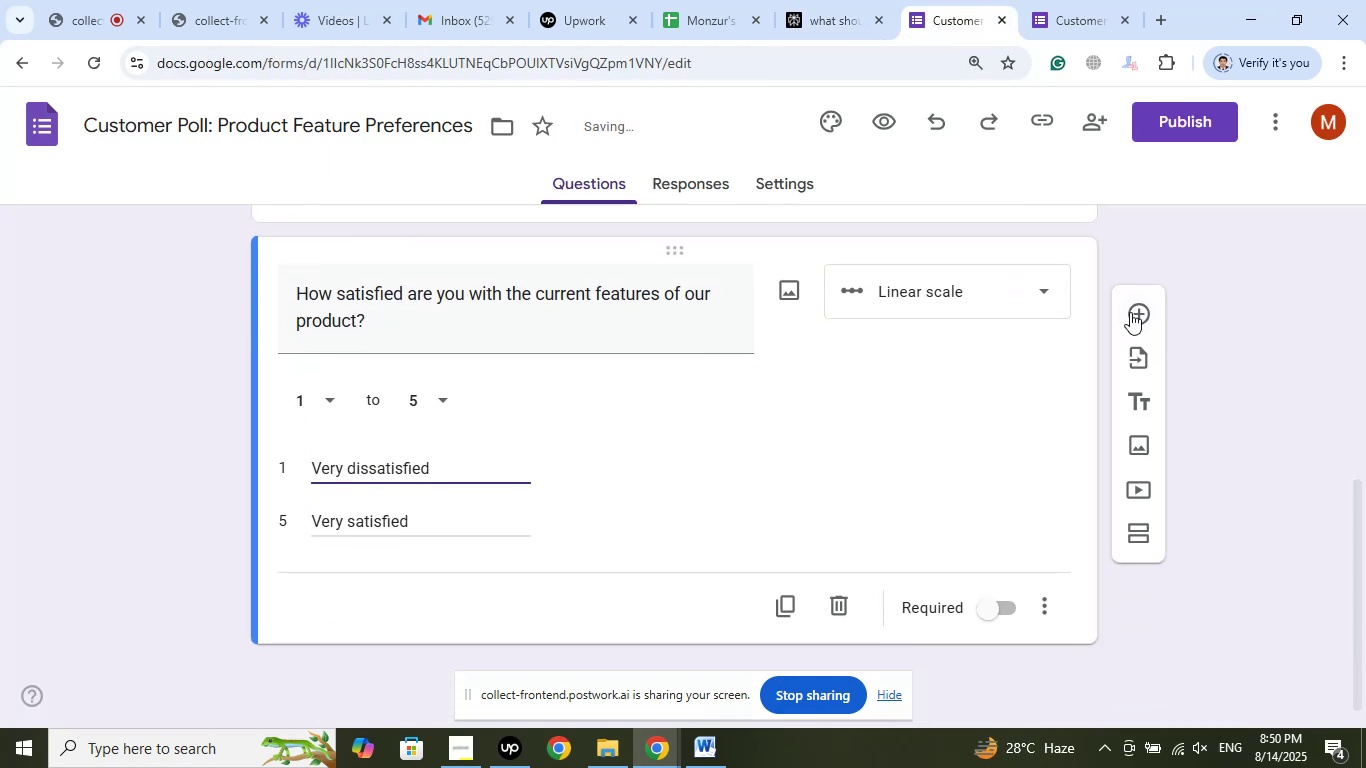 
left_click([1128, 301])
 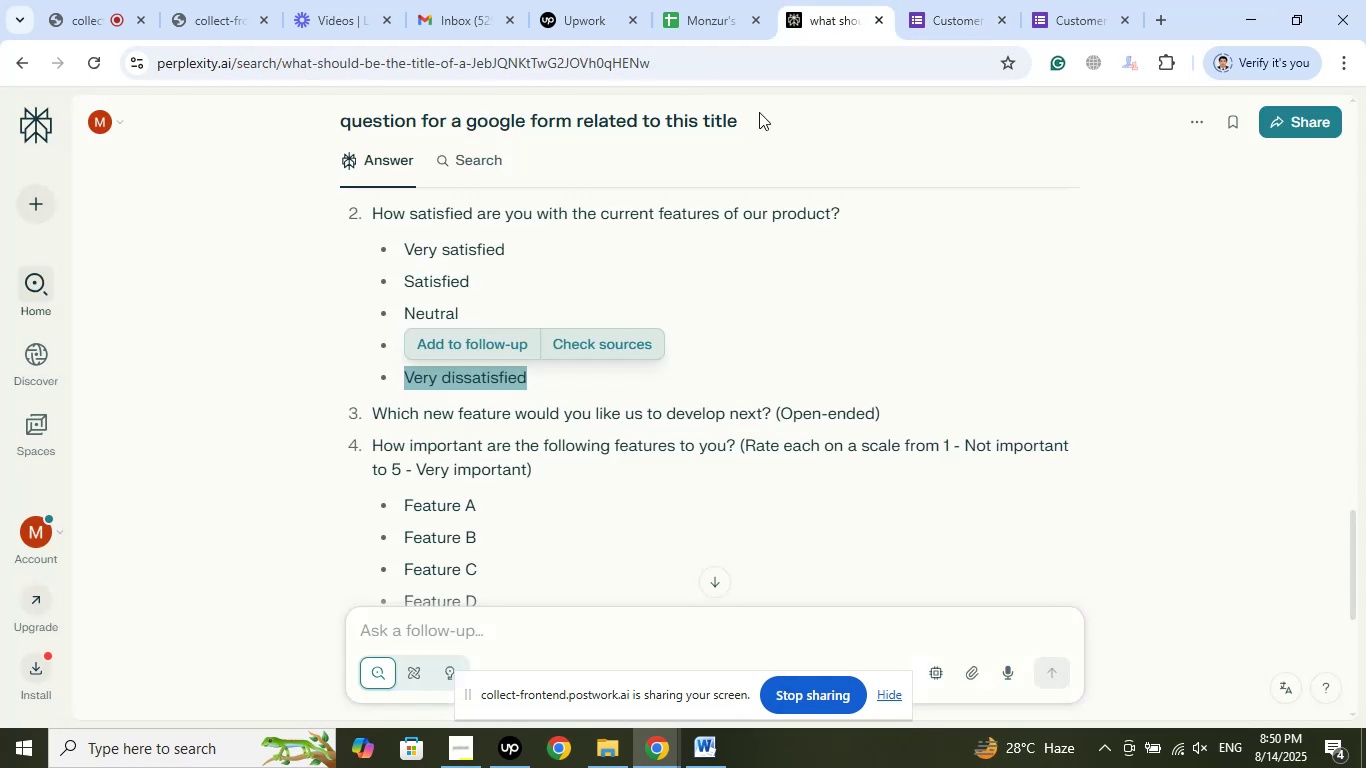 
scroll: coordinate [682, 380], scroll_direction: down, amount: 2.0
 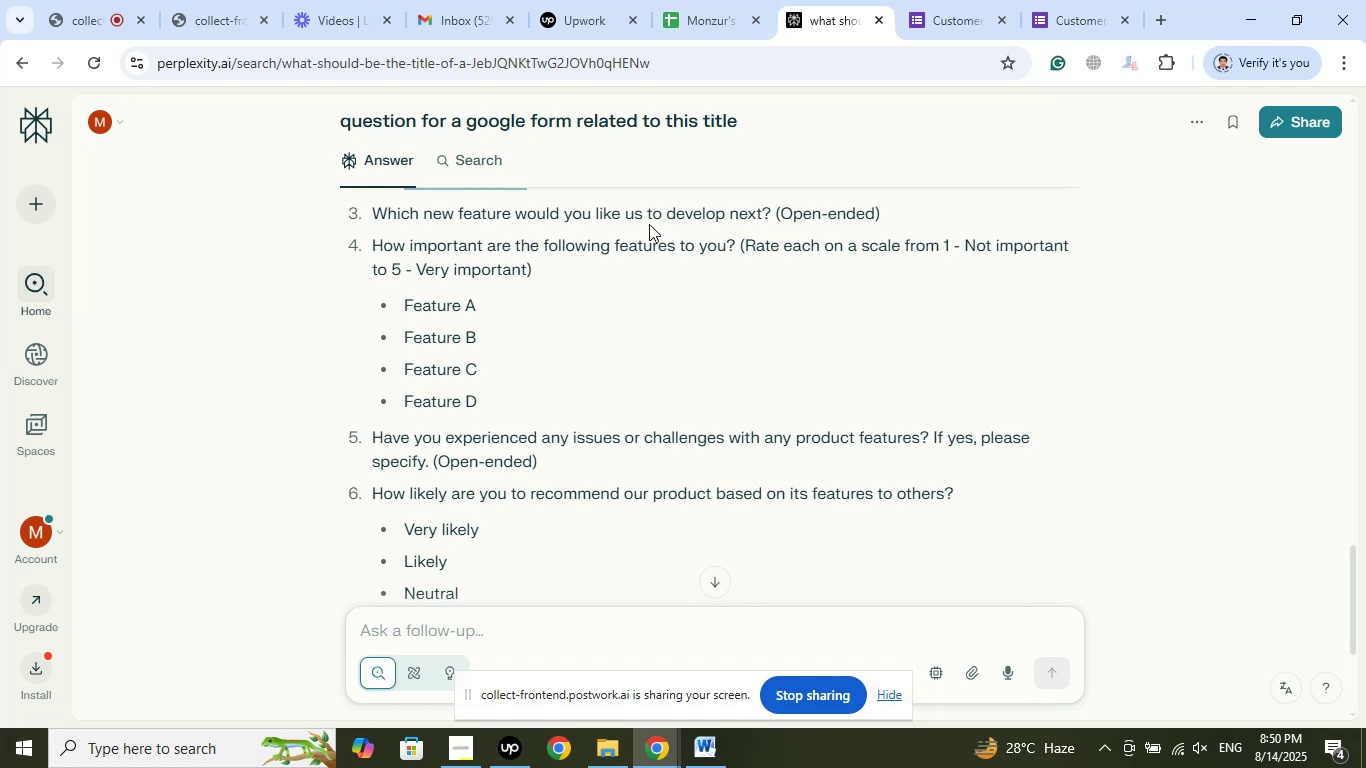 
wait(5.03)
 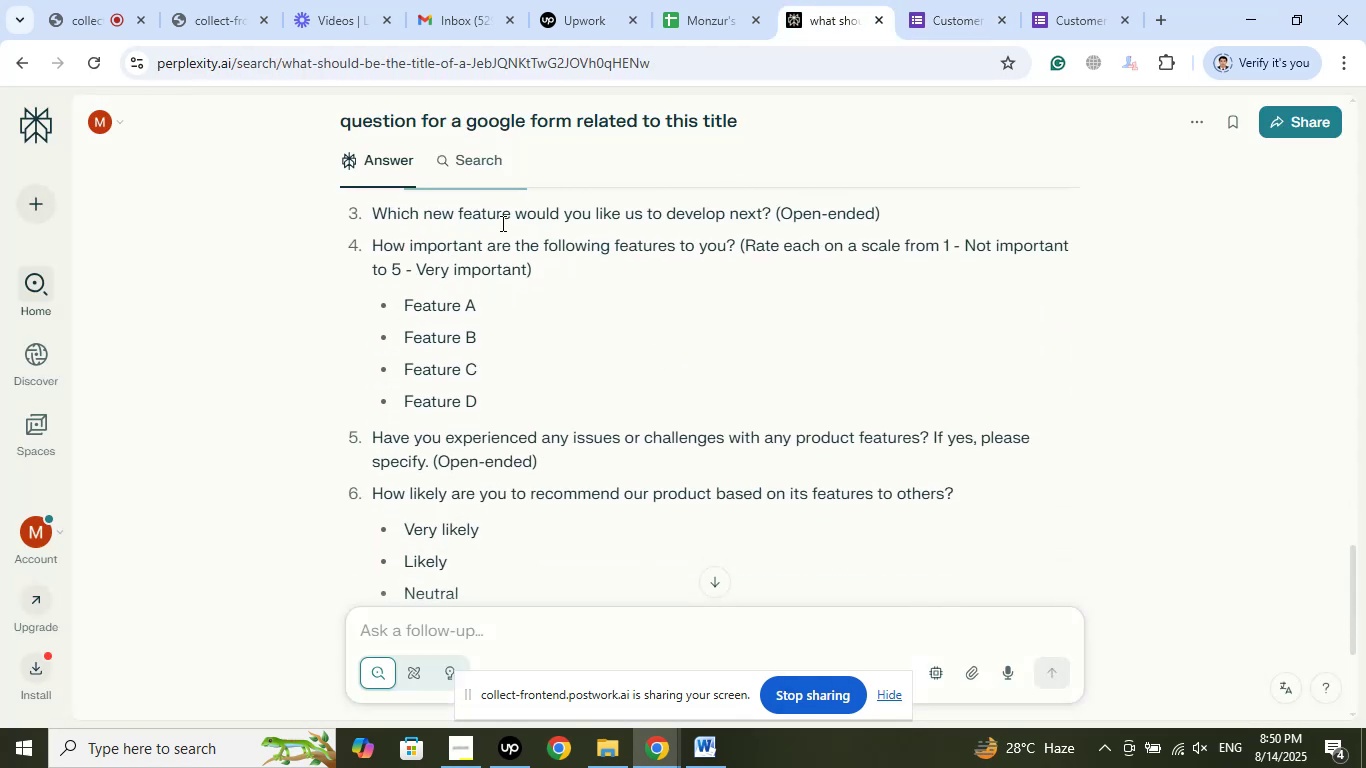 
left_click_drag(start_coordinate=[770, 215], to_coordinate=[360, 212])
 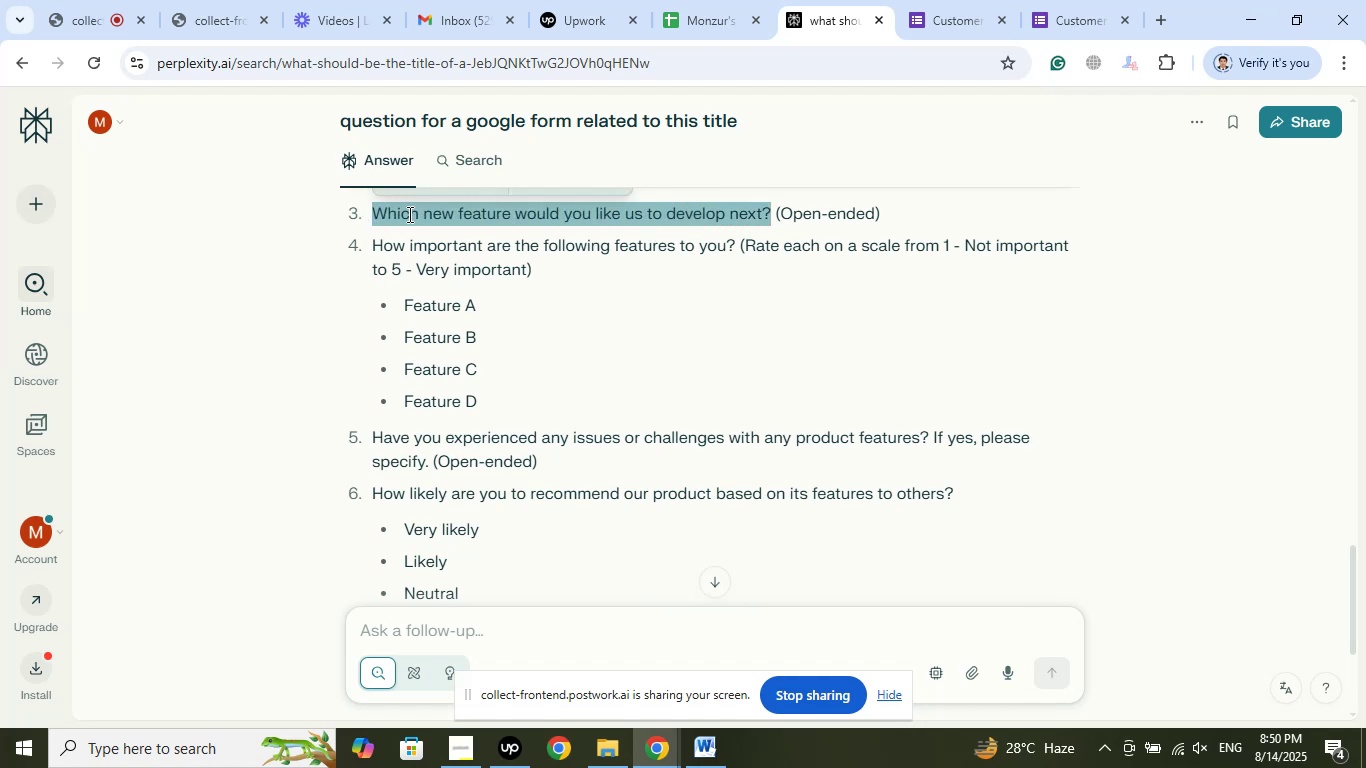 
right_click([408, 214])
 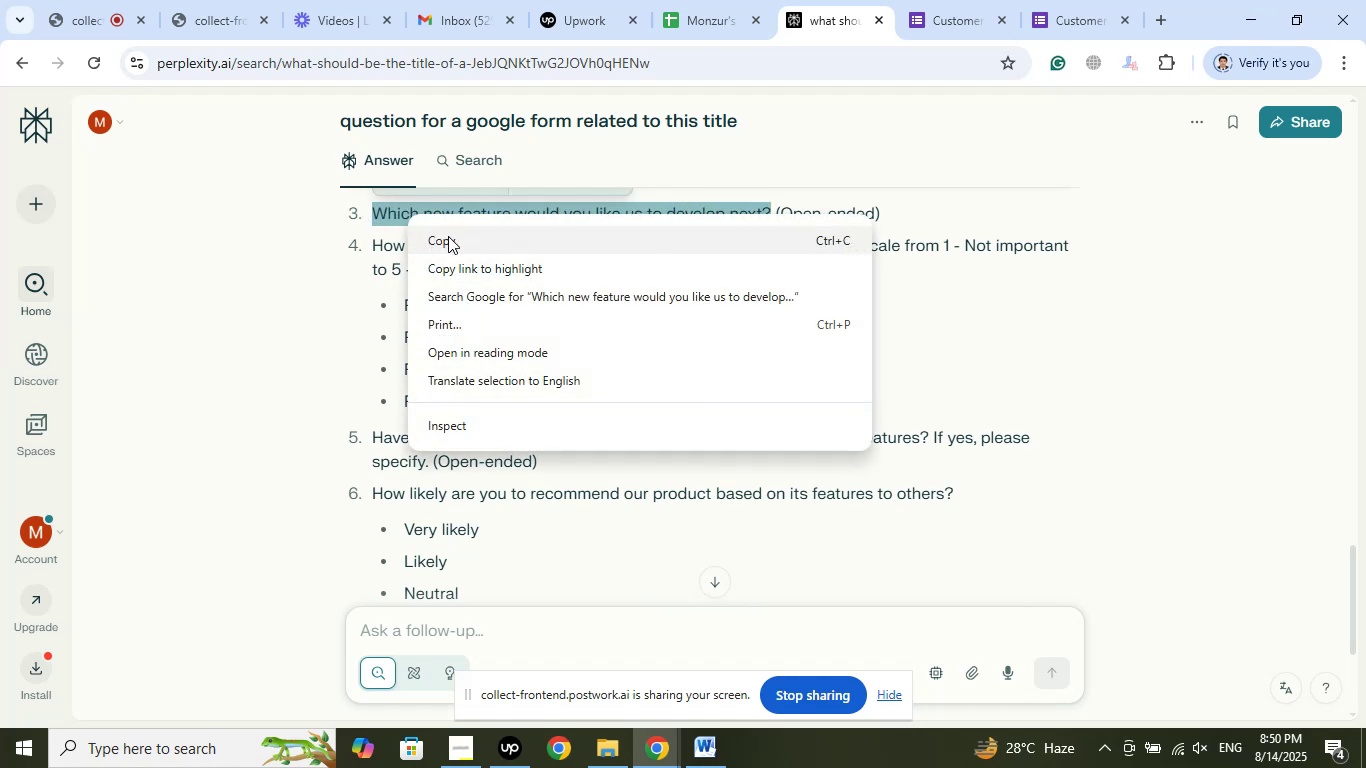 
left_click_drag(start_coordinate=[451, 240], to_coordinate=[456, 241])
 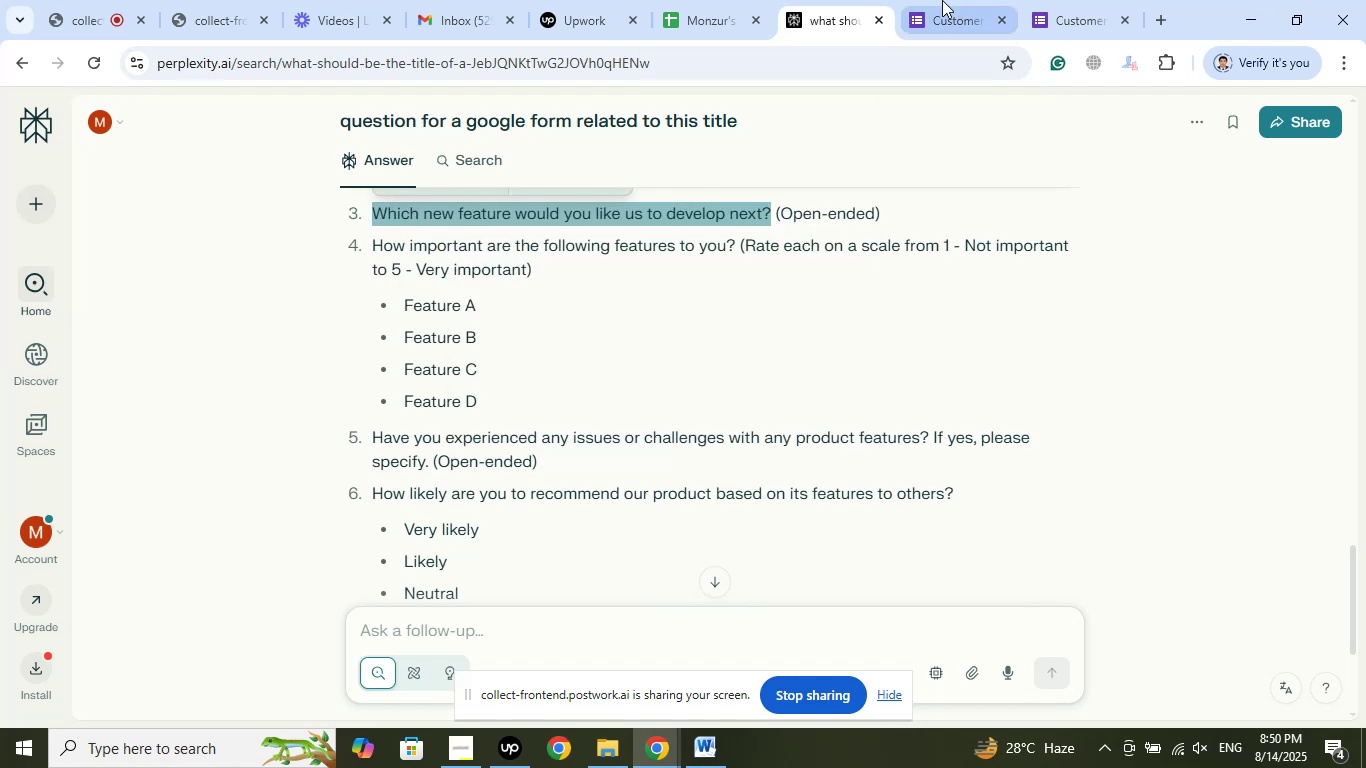 
left_click([942, 0])
 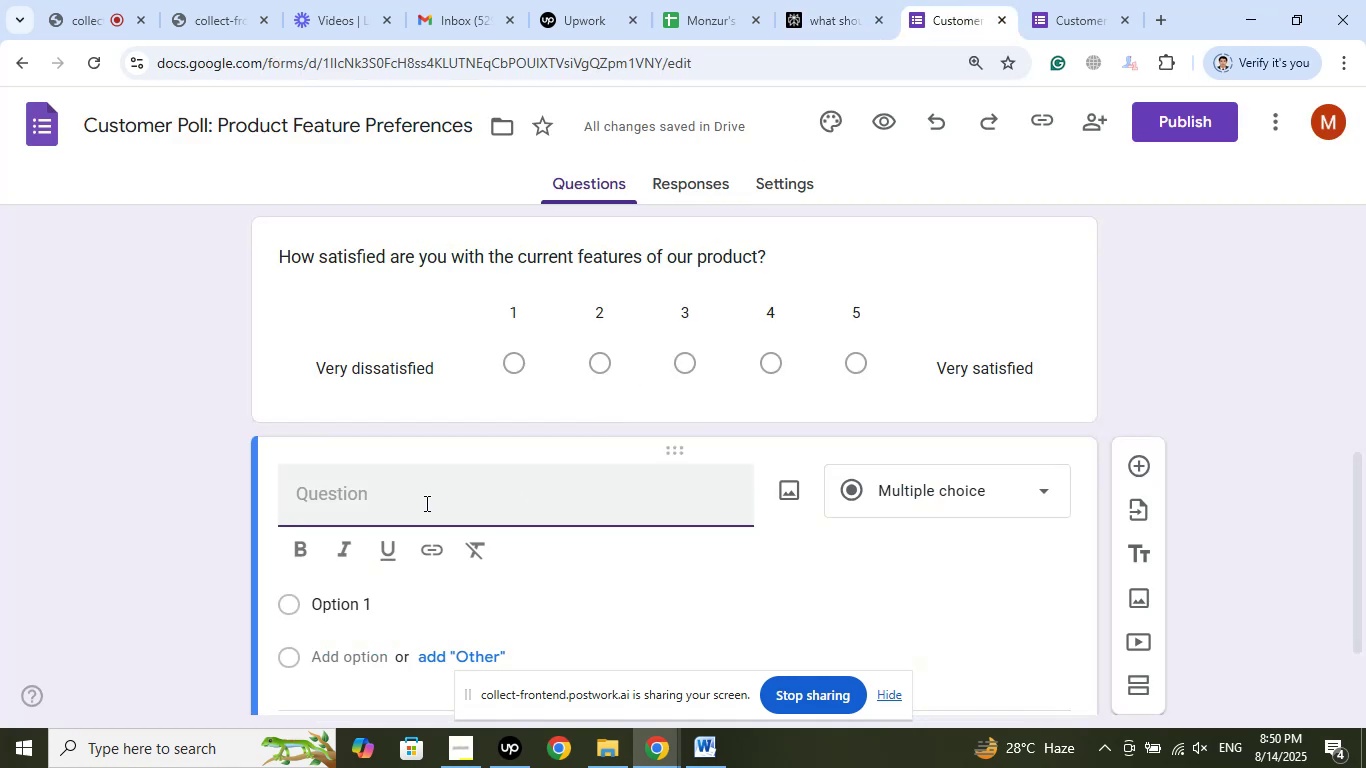 
right_click([408, 504])
 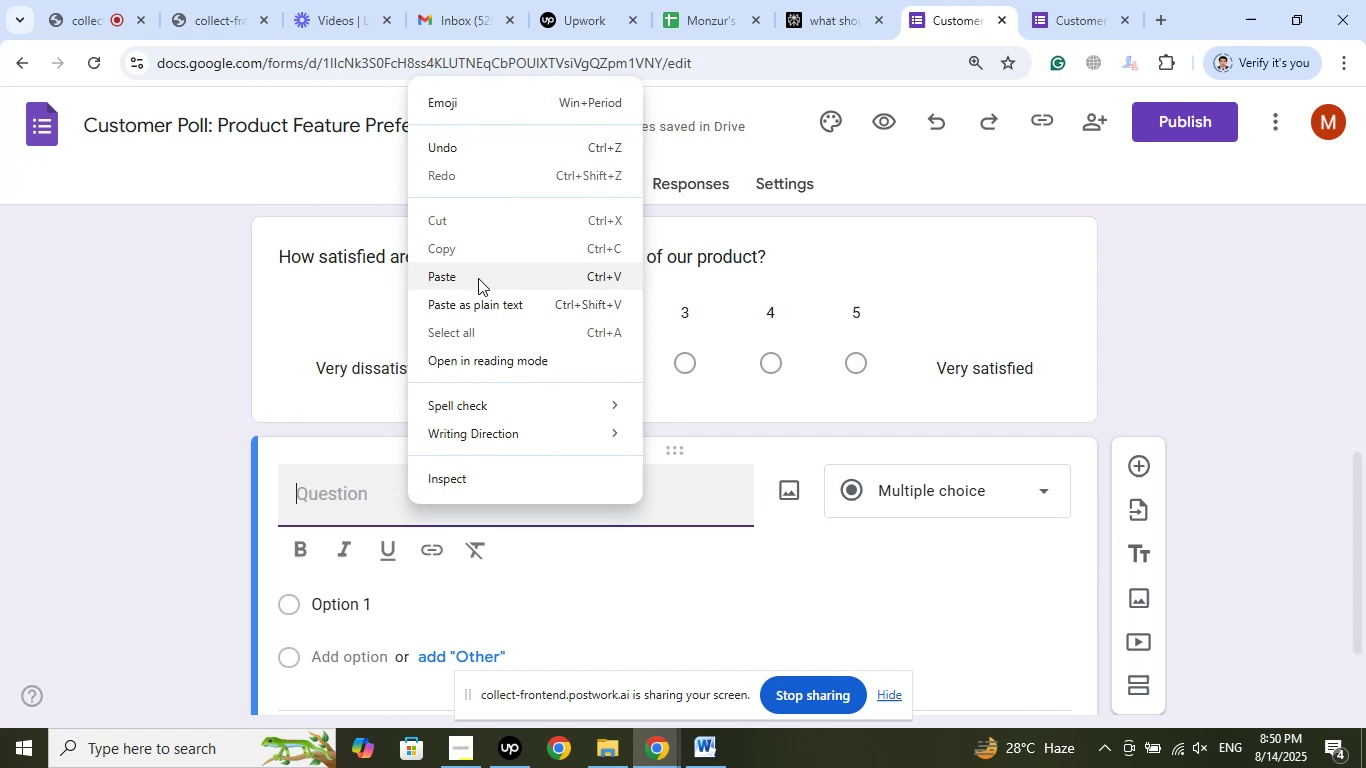 
left_click([478, 278])
 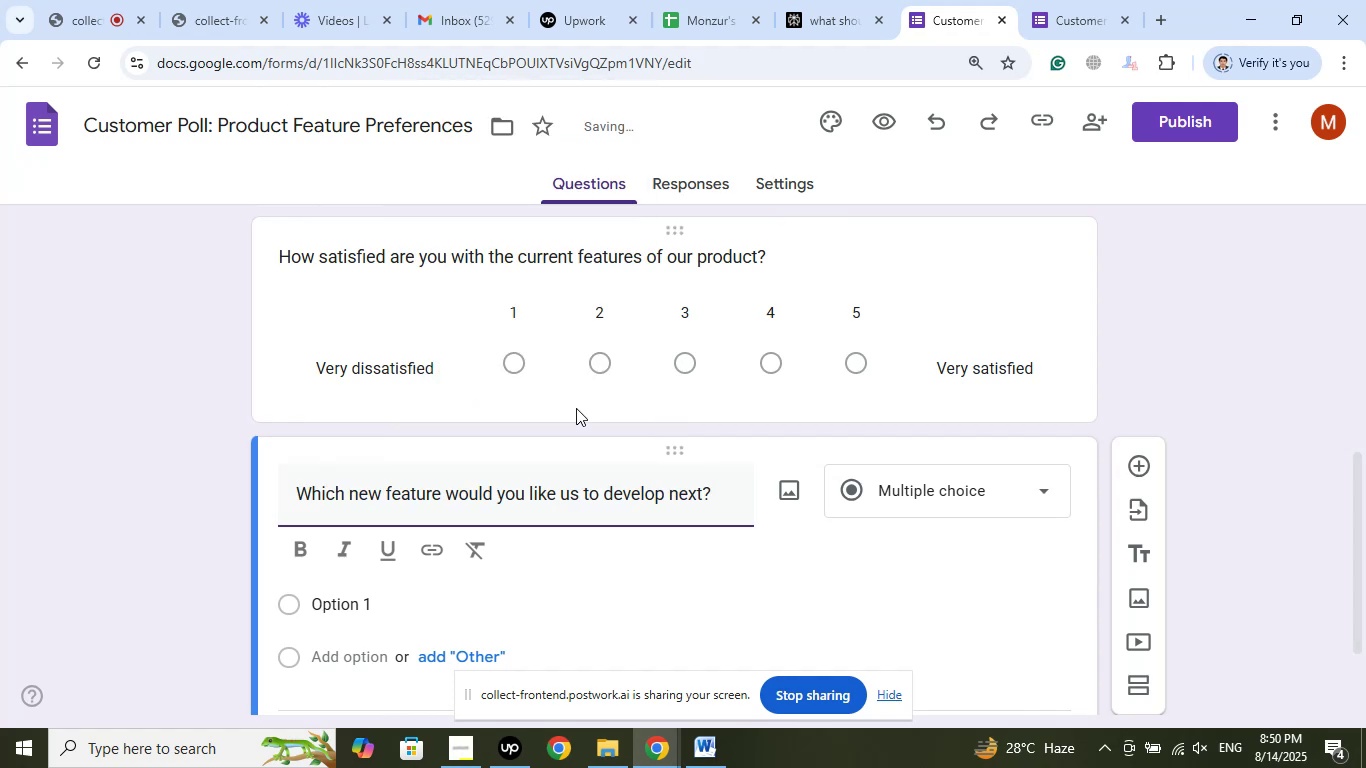 
left_click([971, 487])
 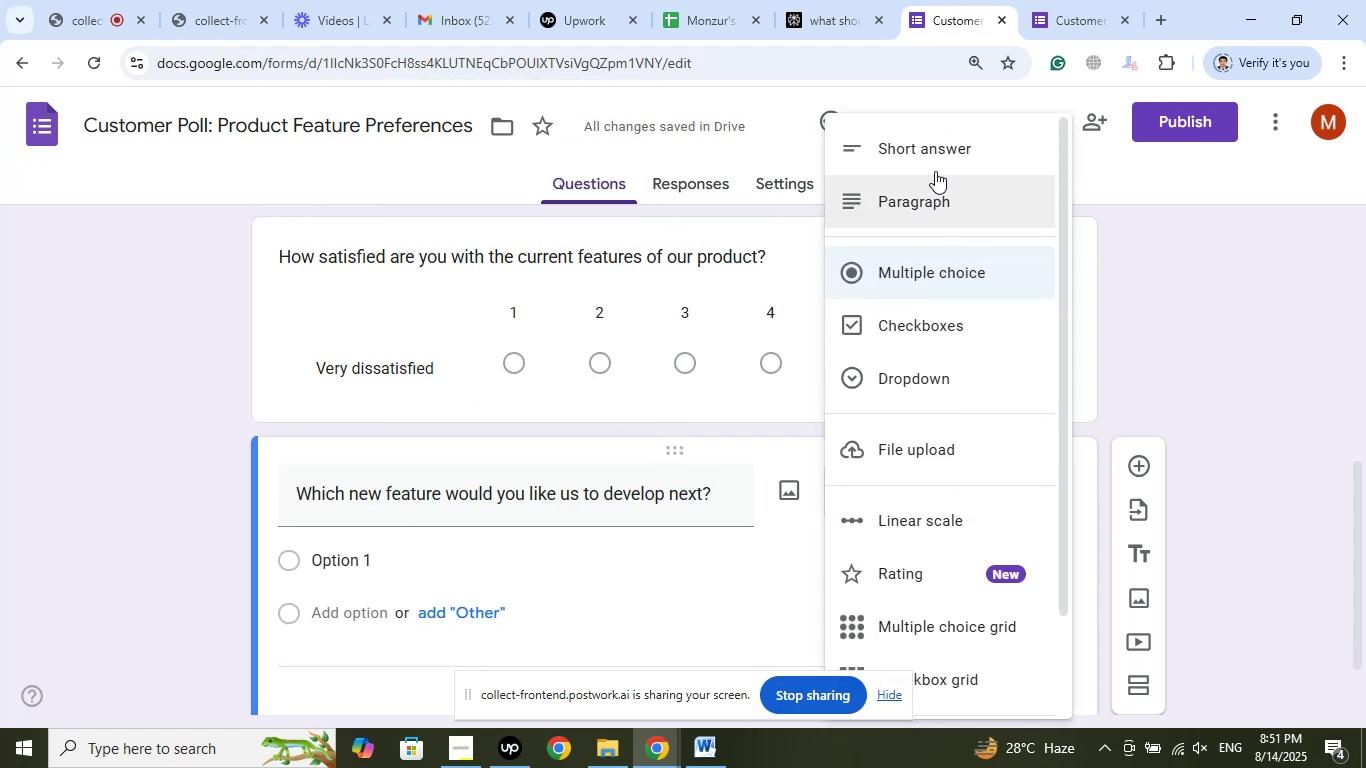 
left_click([934, 149])
 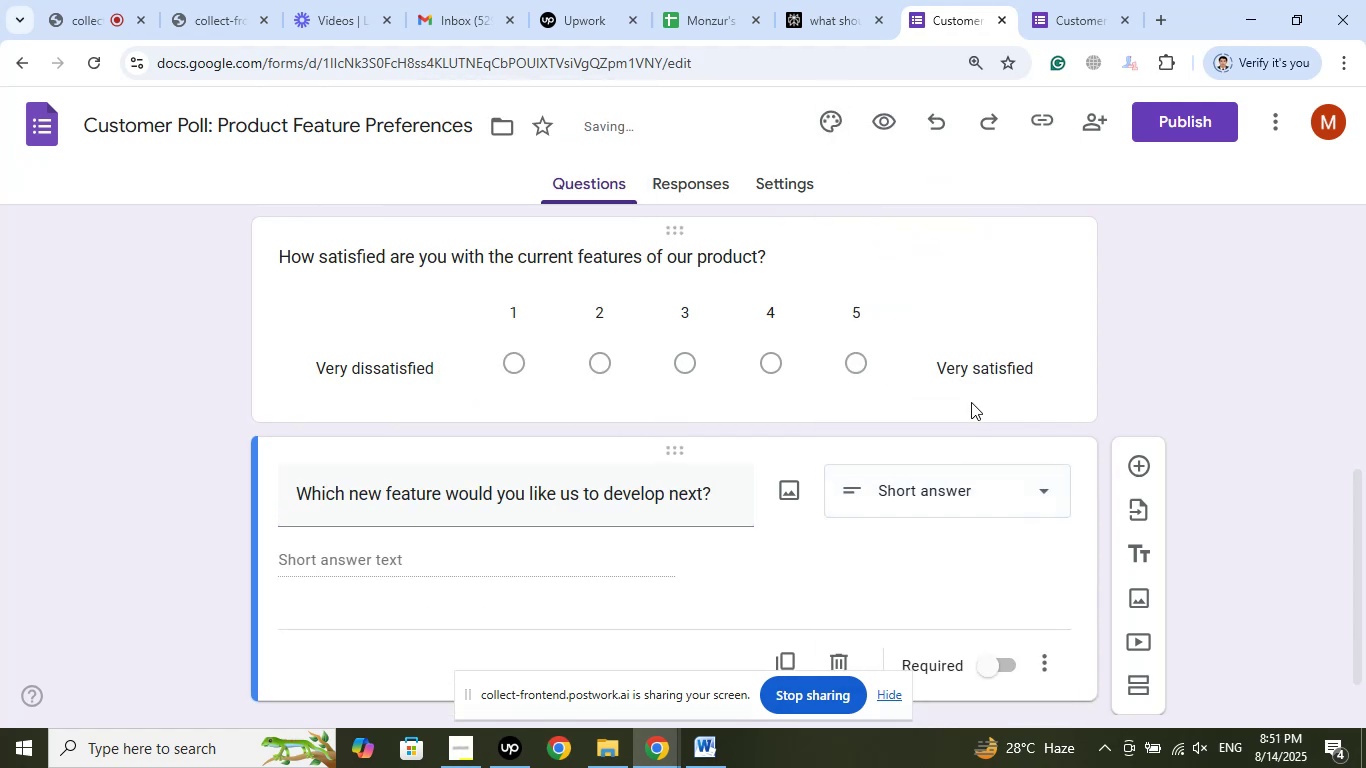 
left_click([953, 489])
 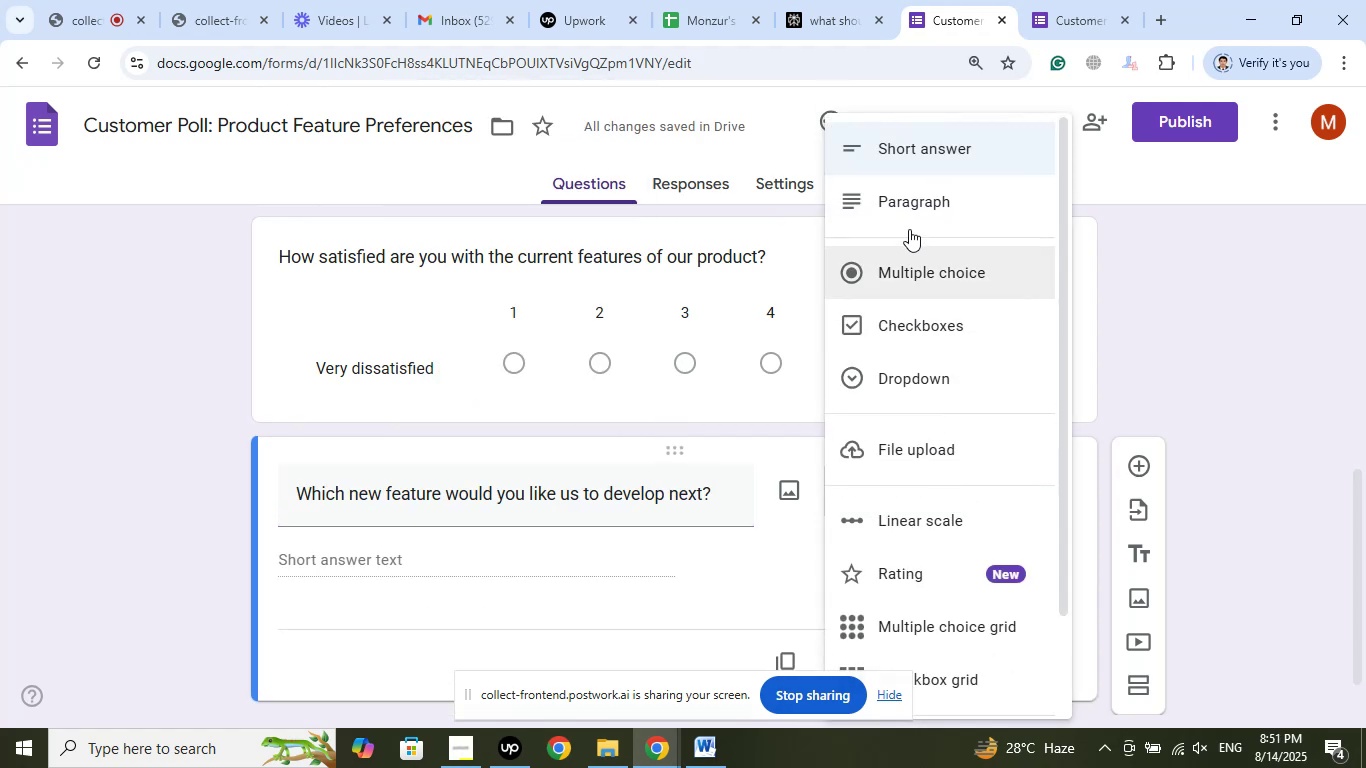 
left_click([909, 202])
 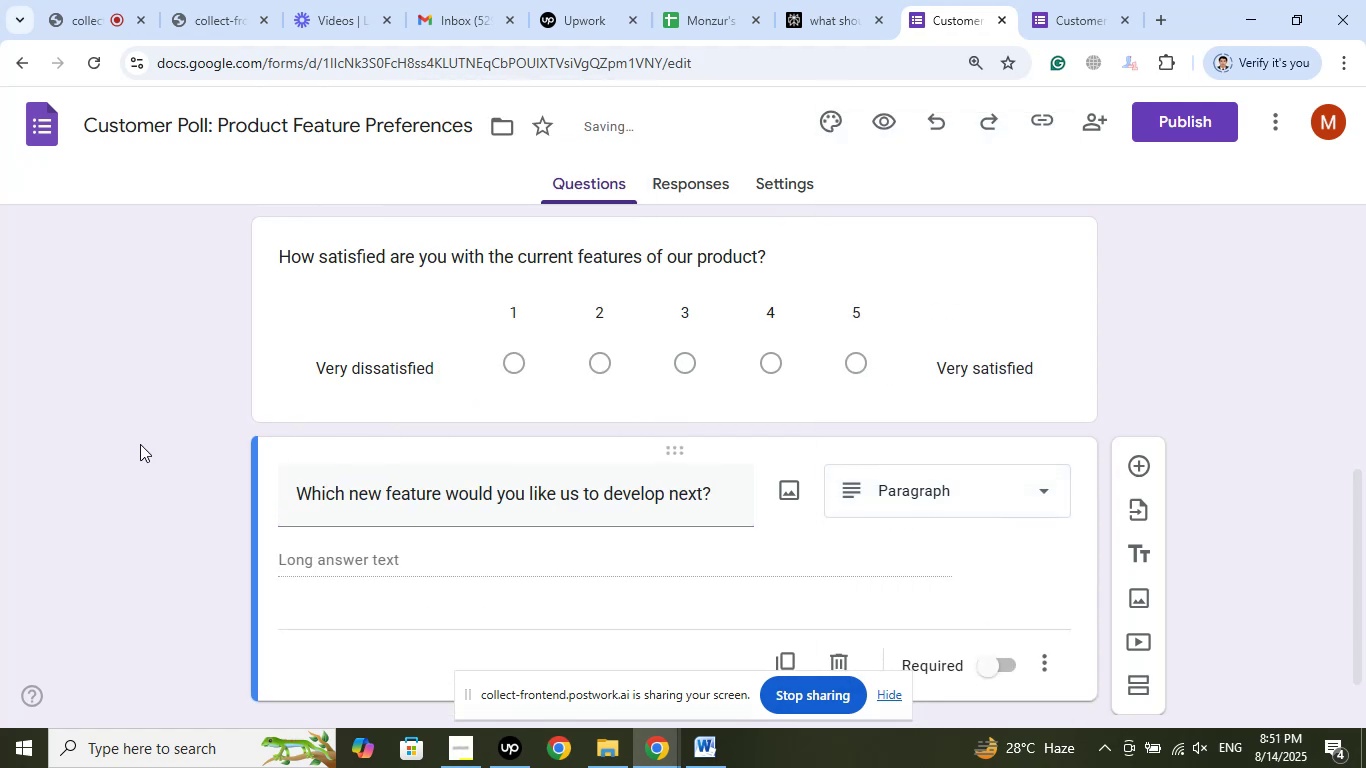 
left_click([135, 444])
 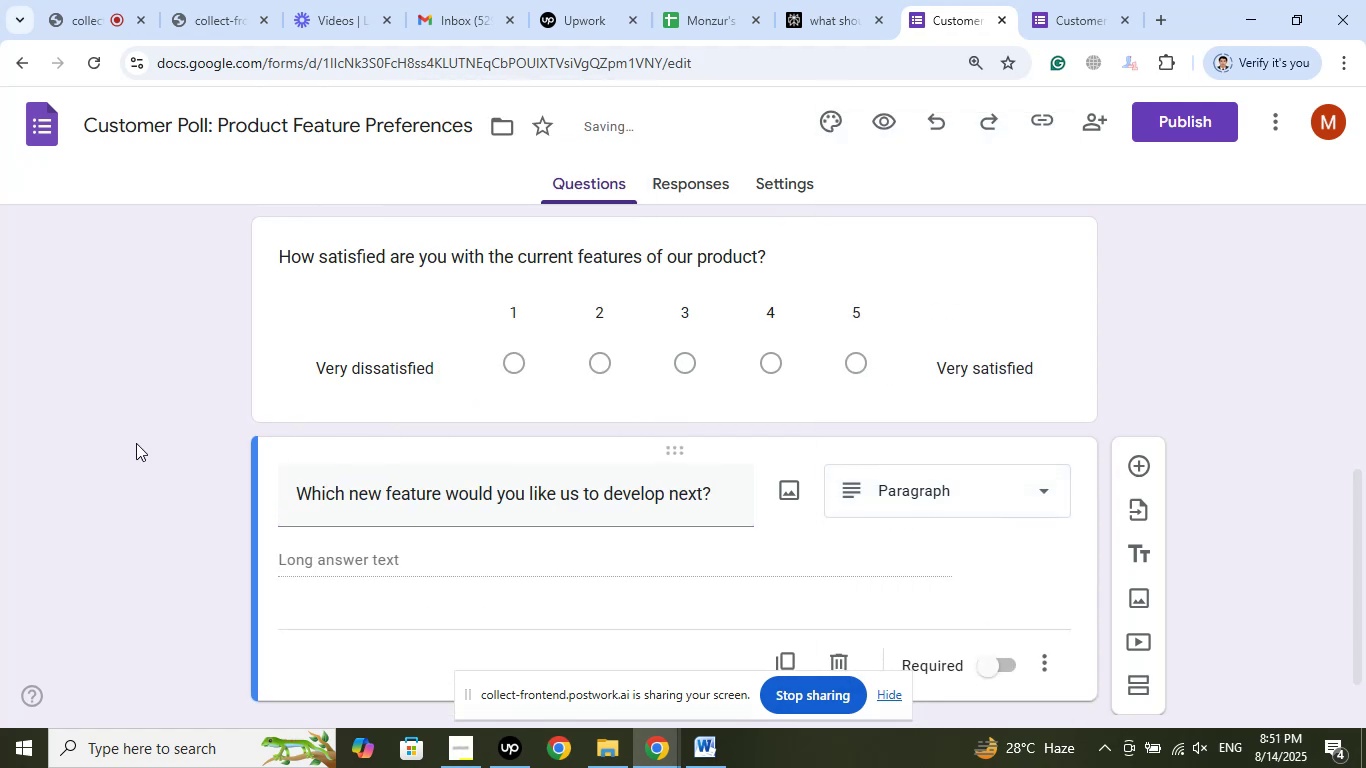 
scroll: coordinate [153, 432], scroll_direction: down, amount: 2.0
 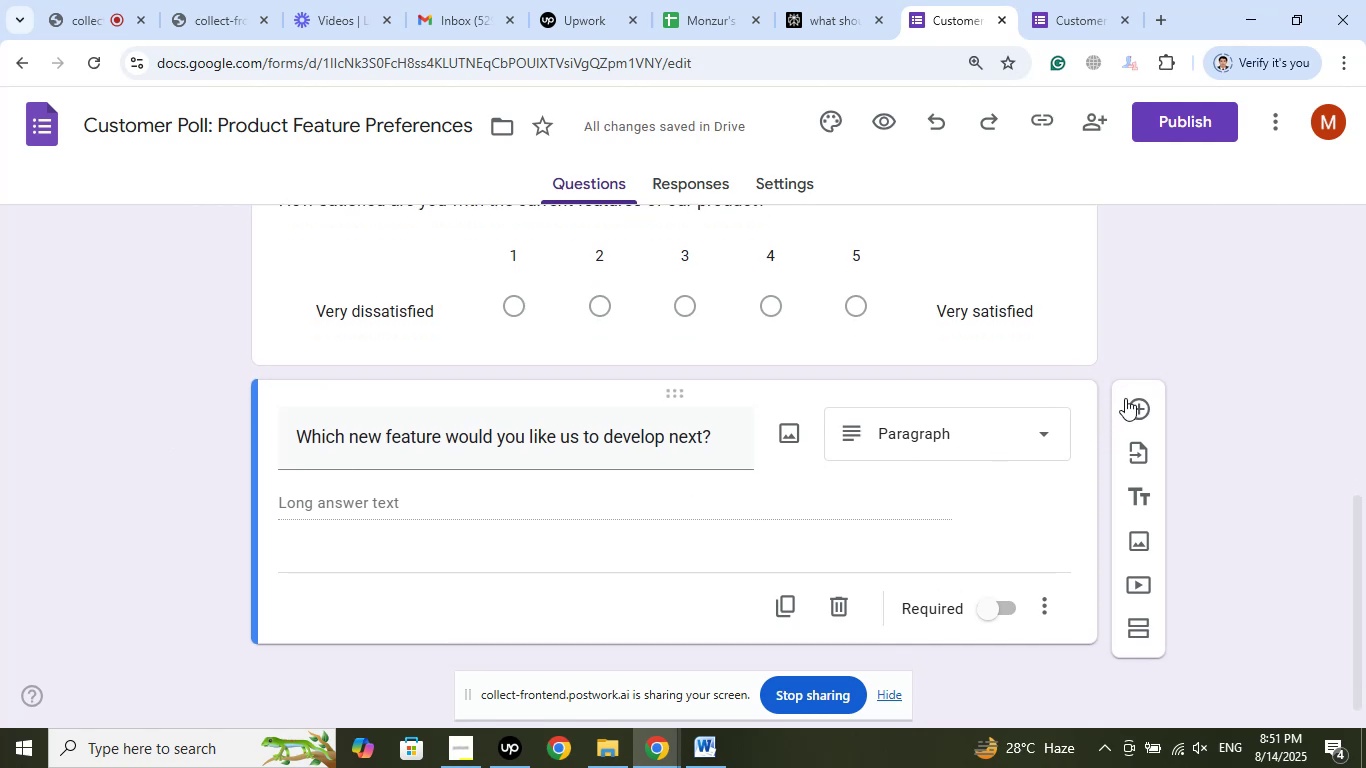 
left_click([1137, 412])
 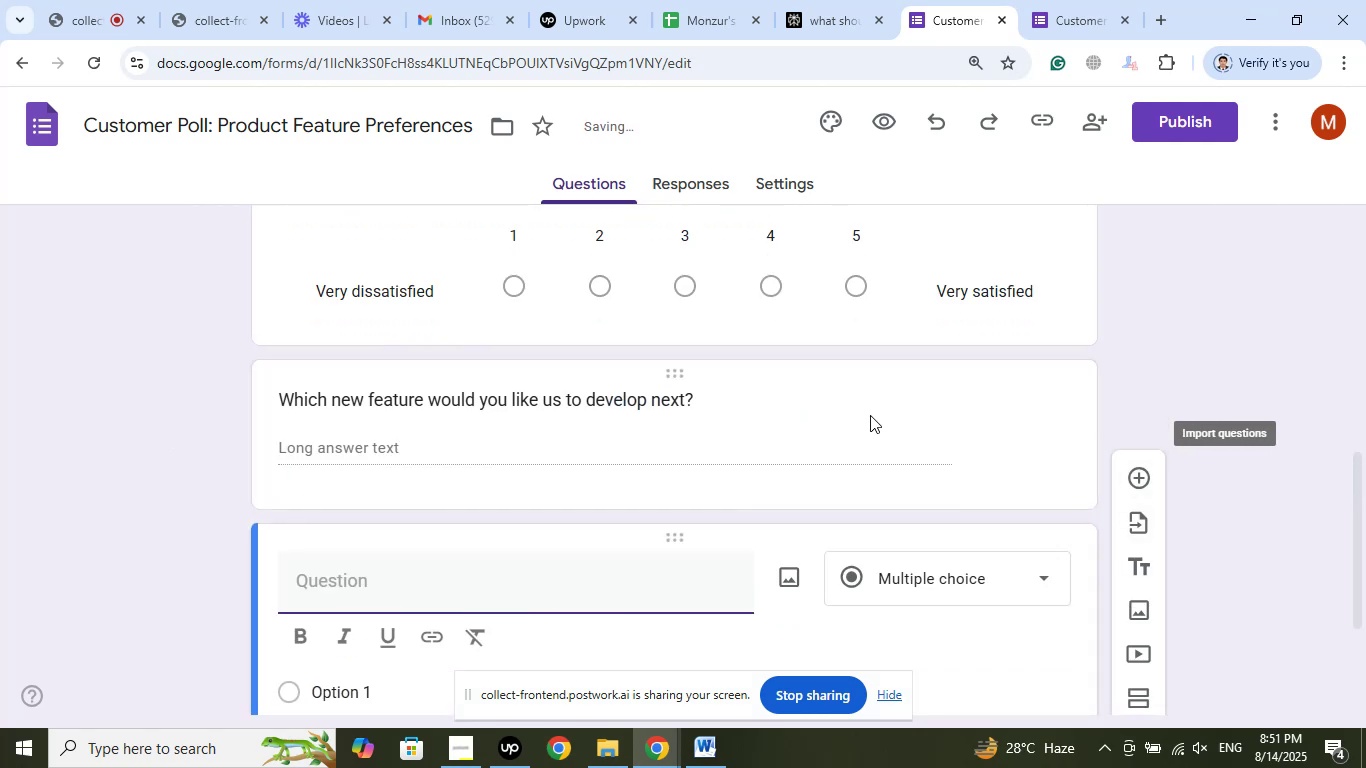 
scroll: coordinate [694, 356], scroll_direction: down, amount: 2.0
 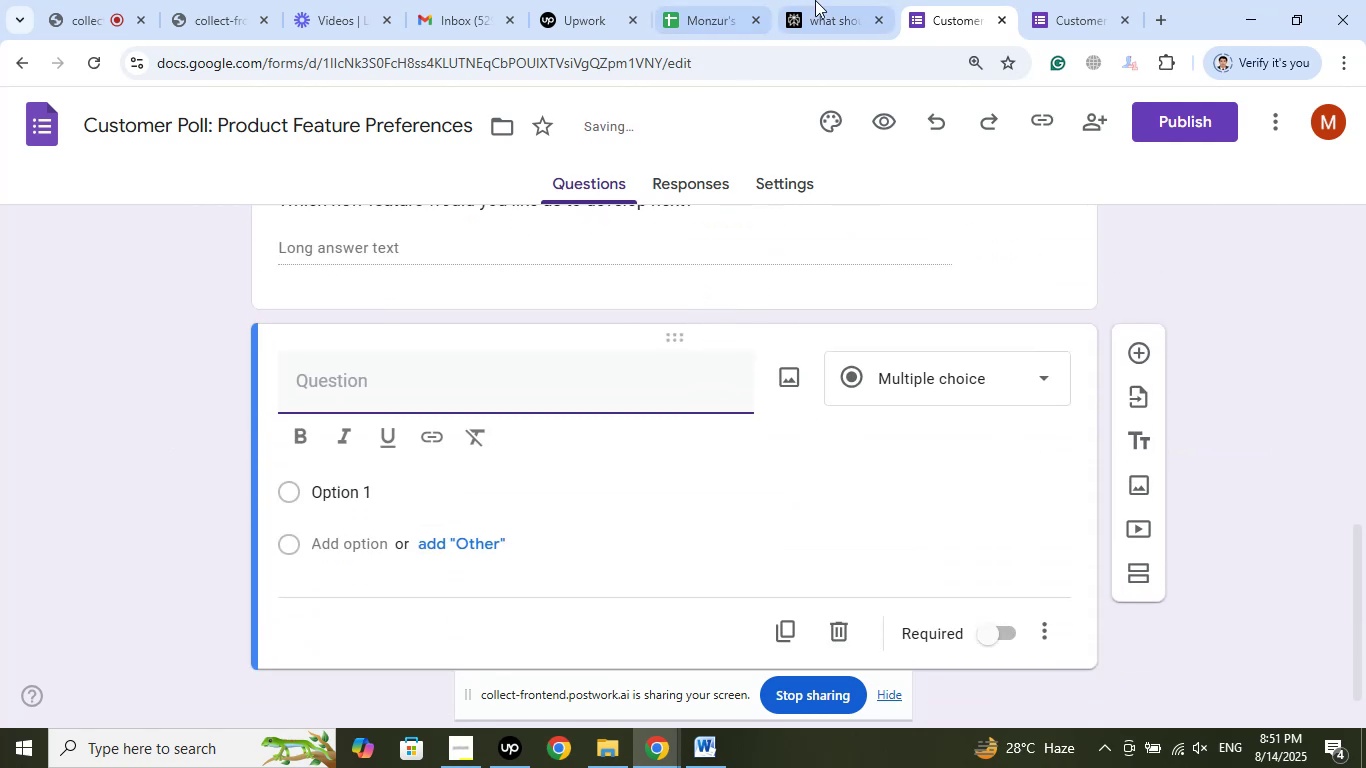 
left_click([814, 0])
 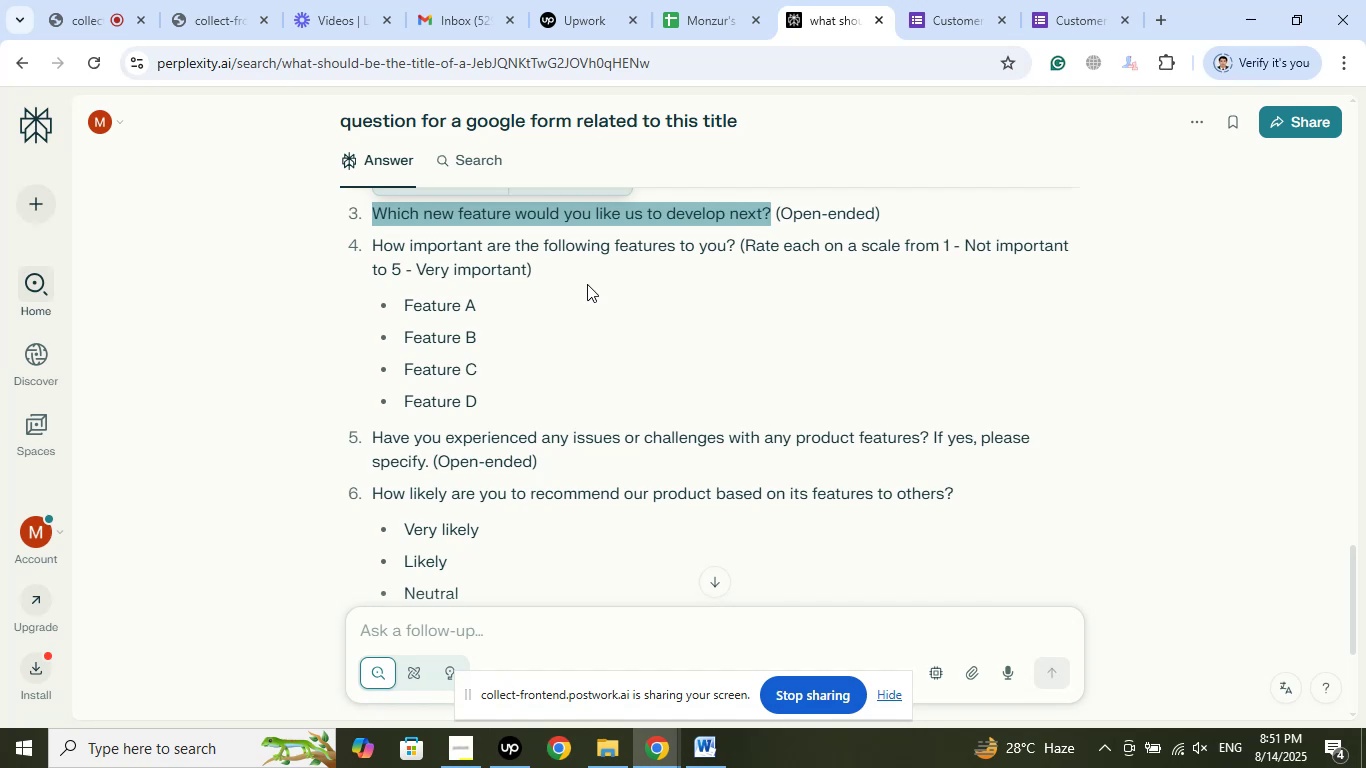 
wait(20.9)
 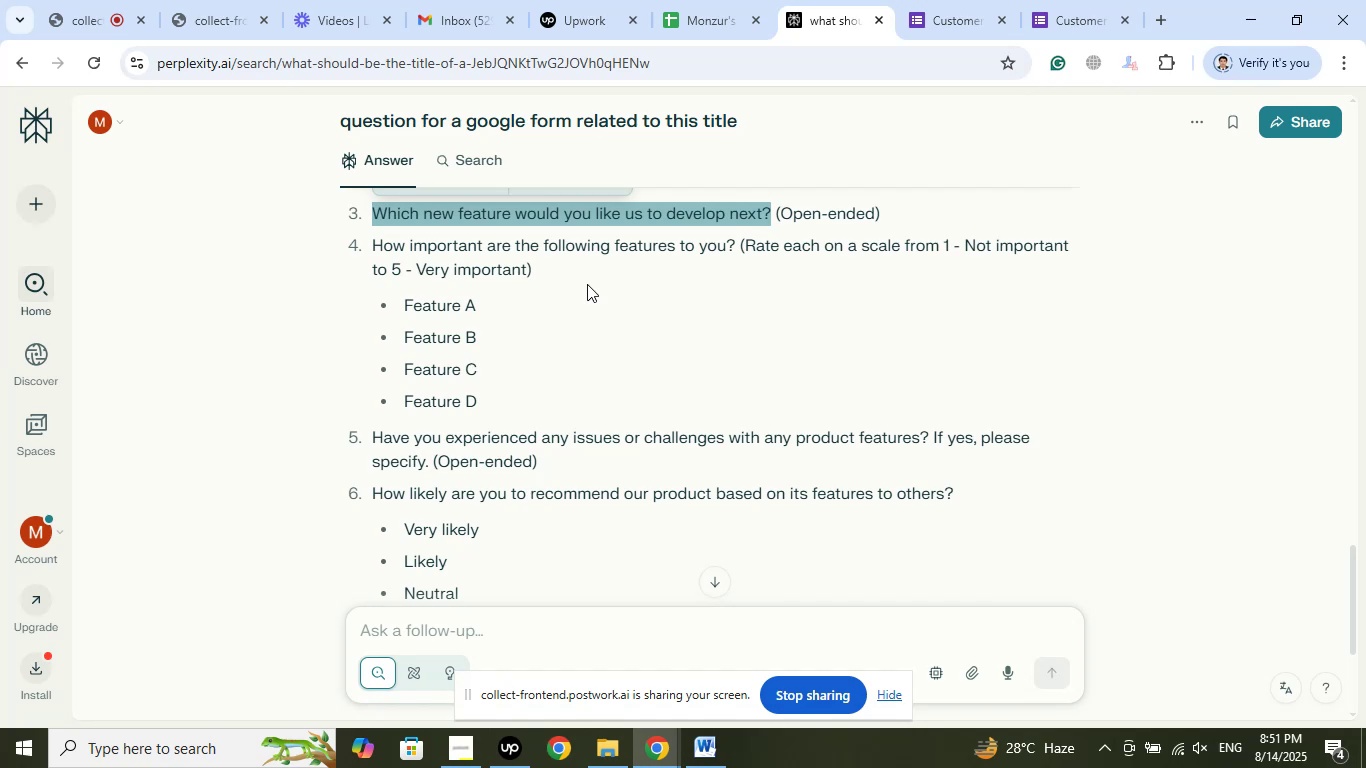 
left_click_drag(start_coordinate=[548, 267], to_coordinate=[376, 245])
 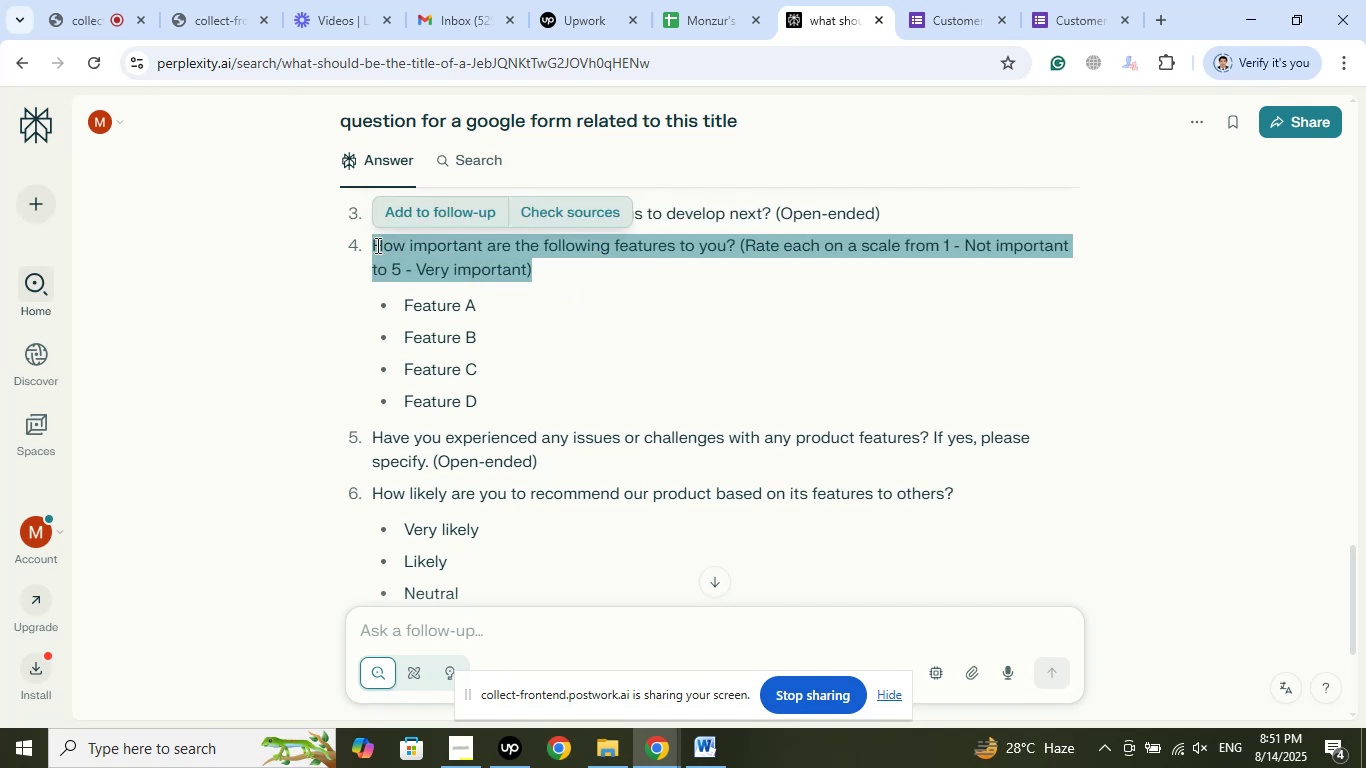 
right_click([376, 245])
 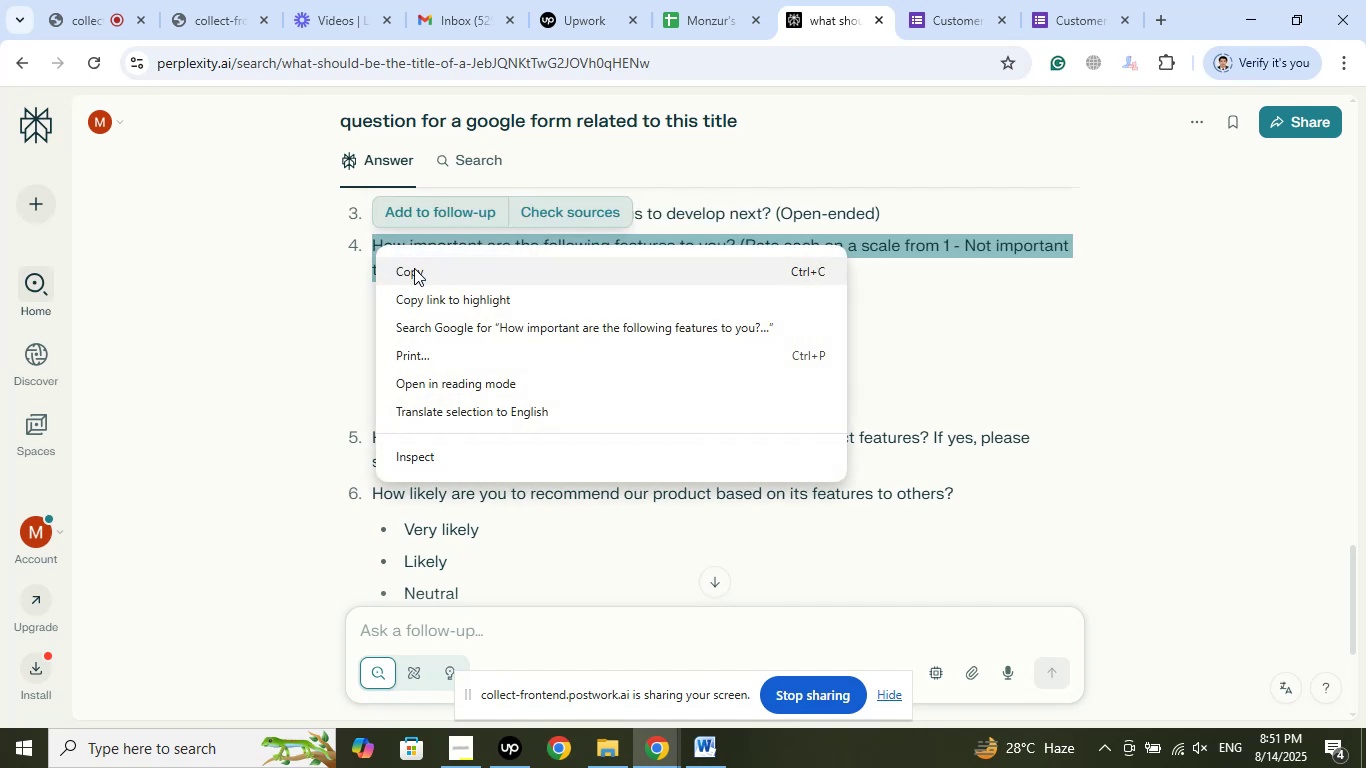 
left_click([414, 268])
 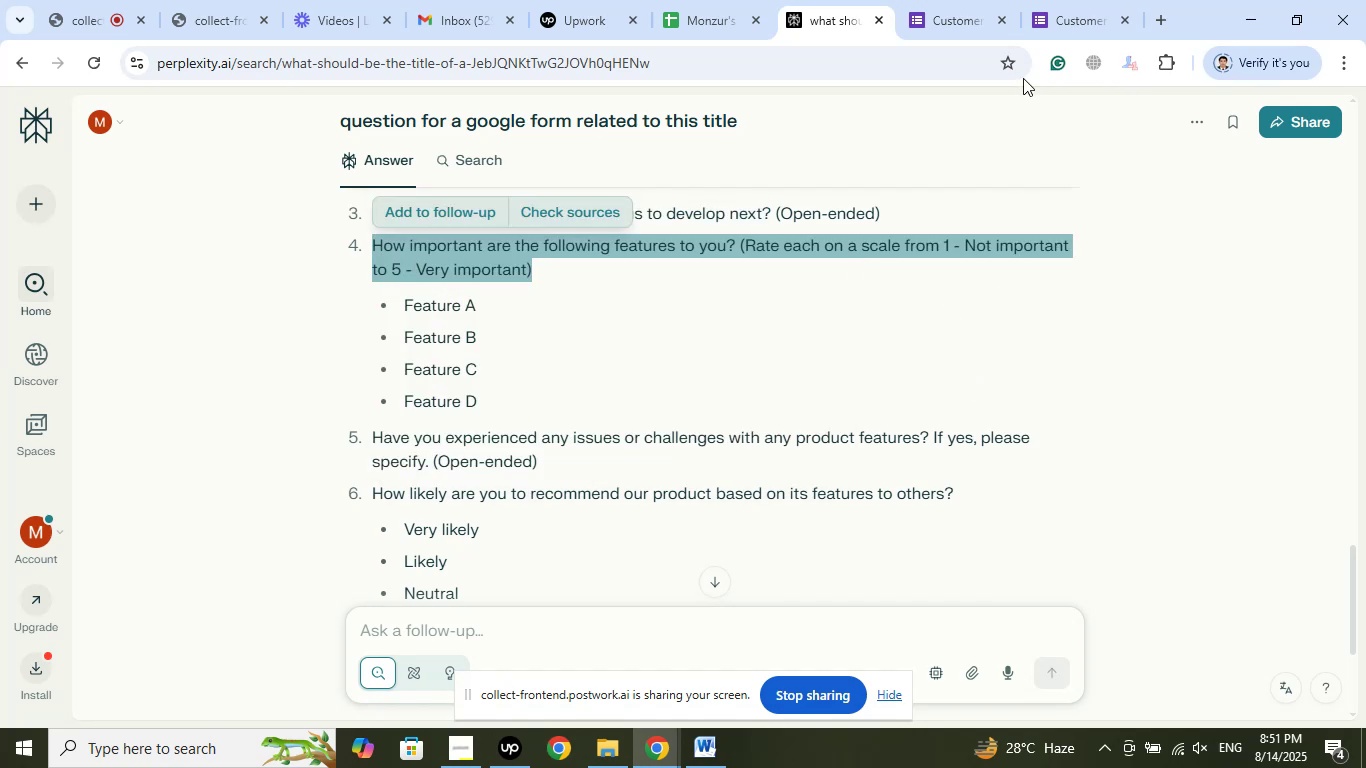 
left_click([940, 0])
 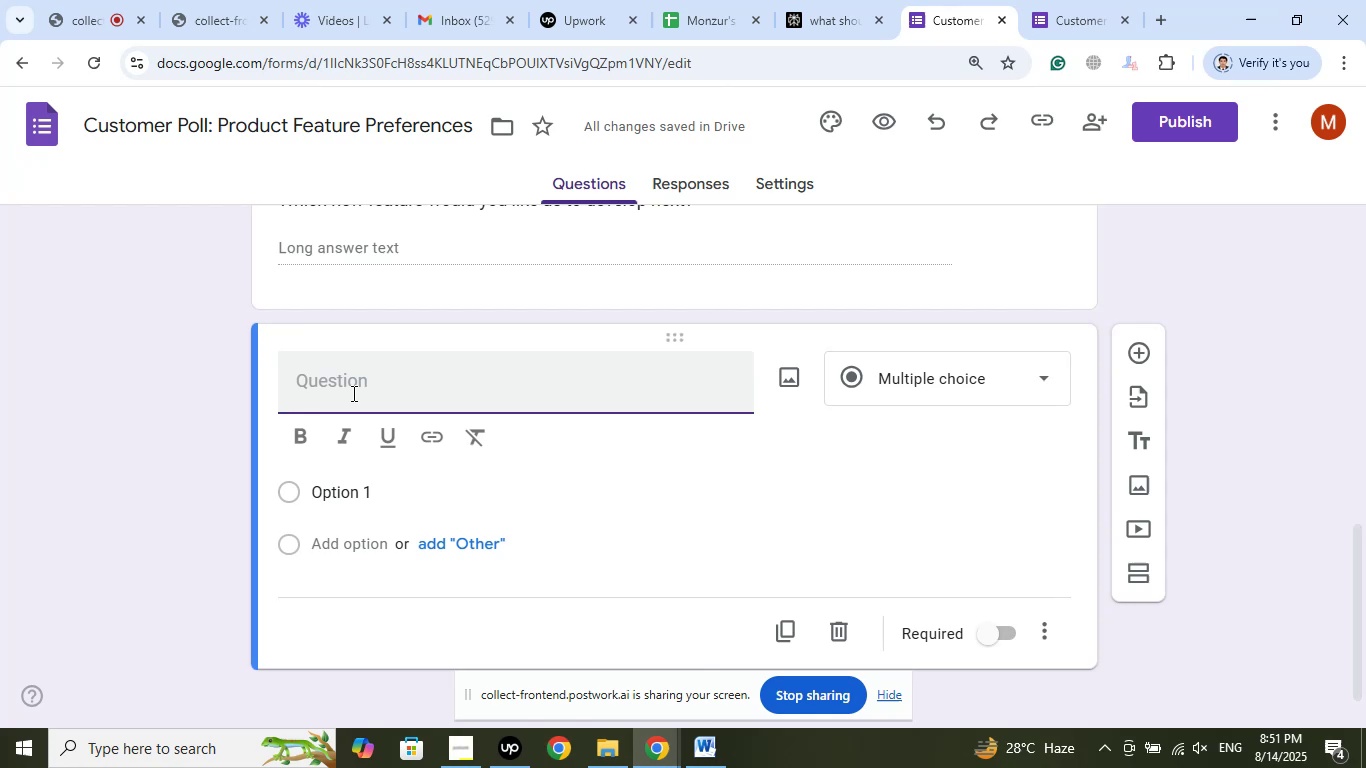 
right_click([342, 385])
 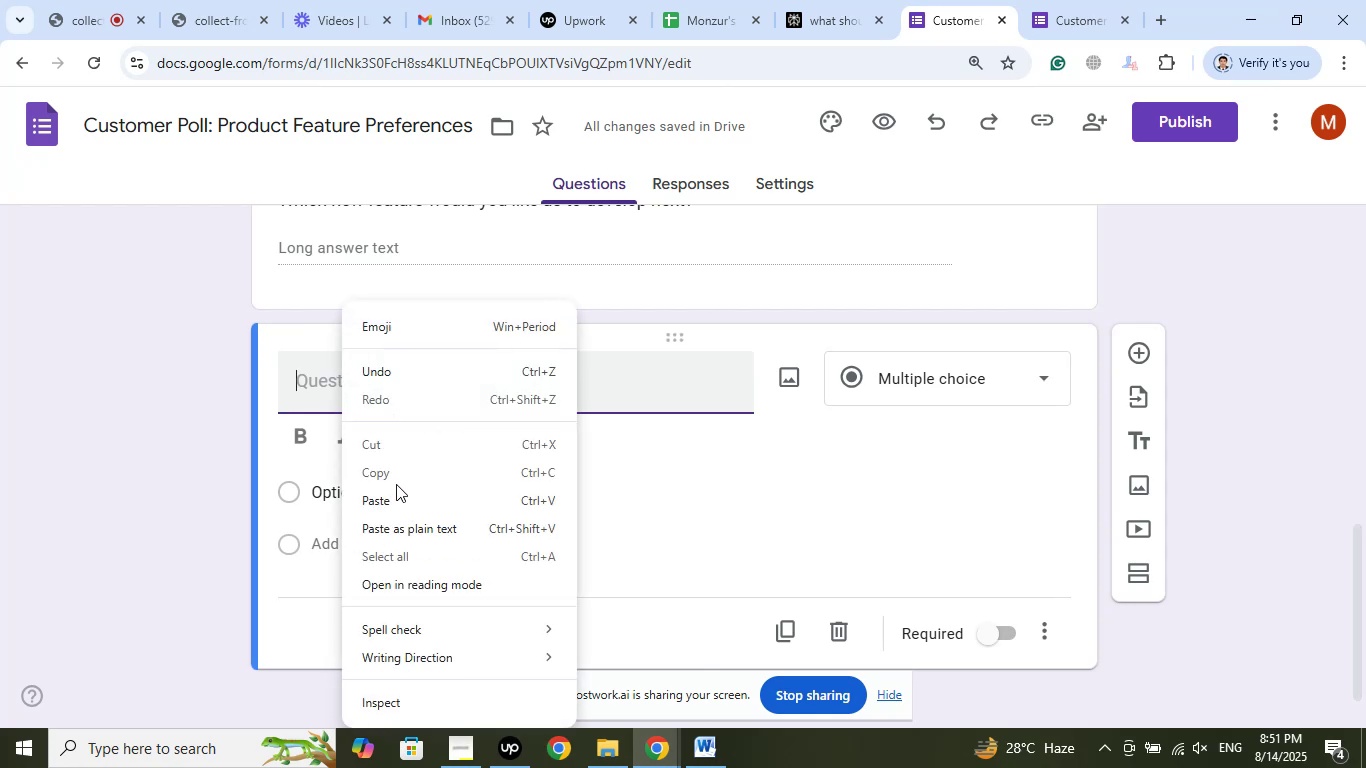 
left_click([396, 492])
 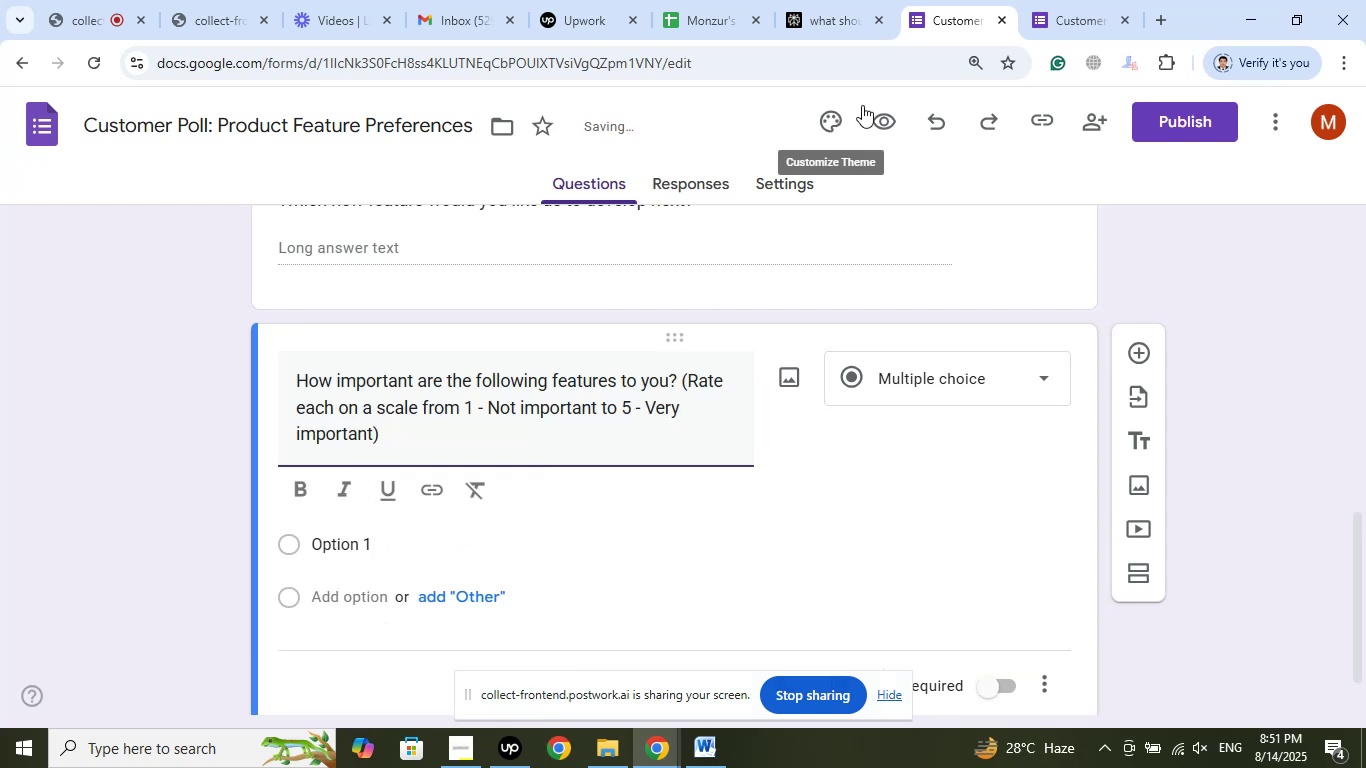 
left_click([828, 0])
 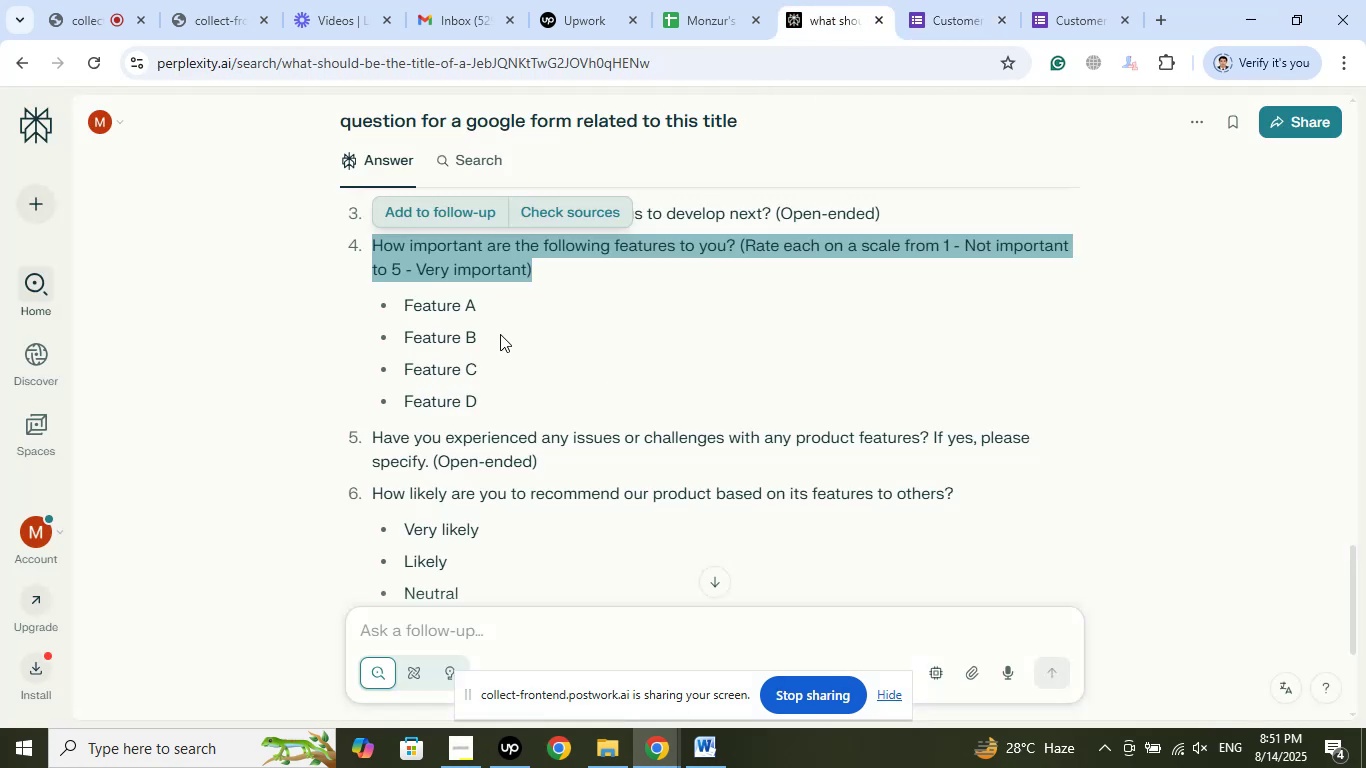 
left_click_drag(start_coordinate=[483, 306], to_coordinate=[407, 308])
 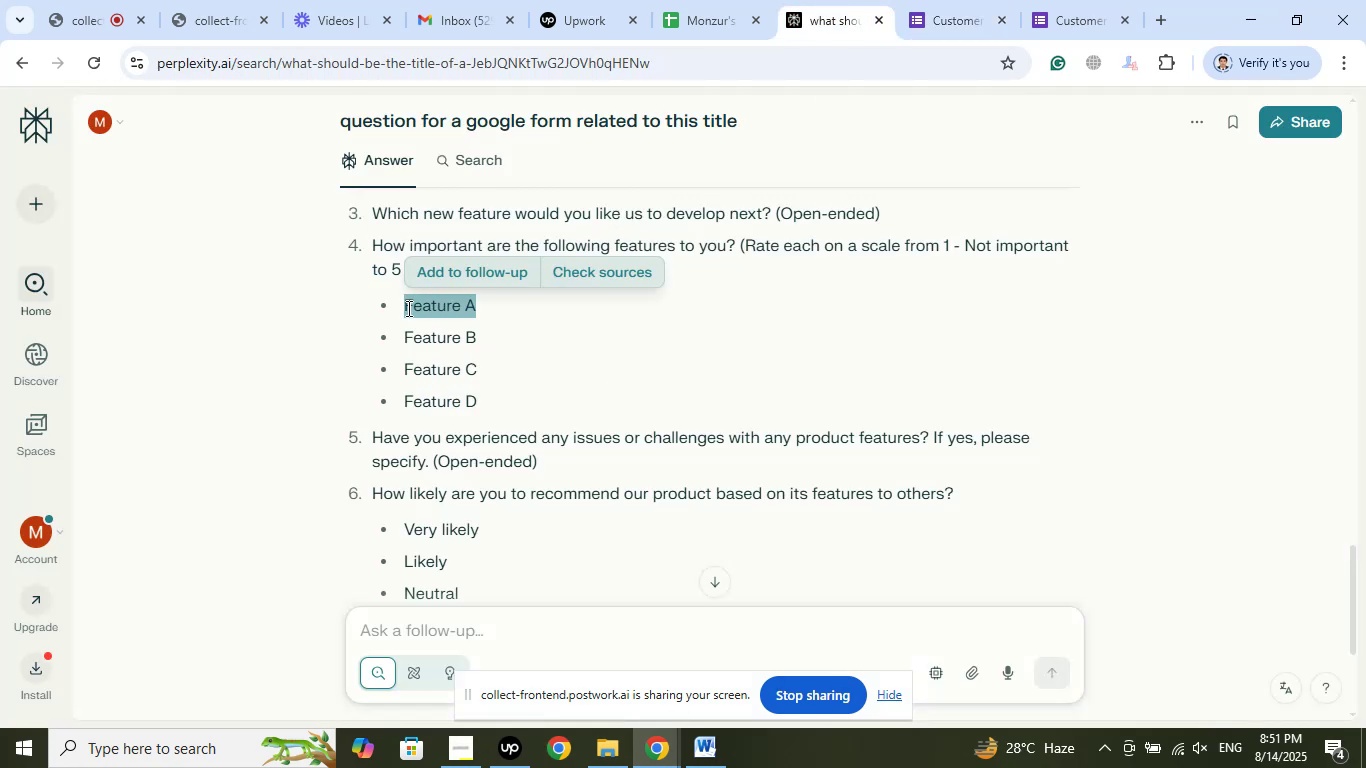 
right_click([407, 308])
 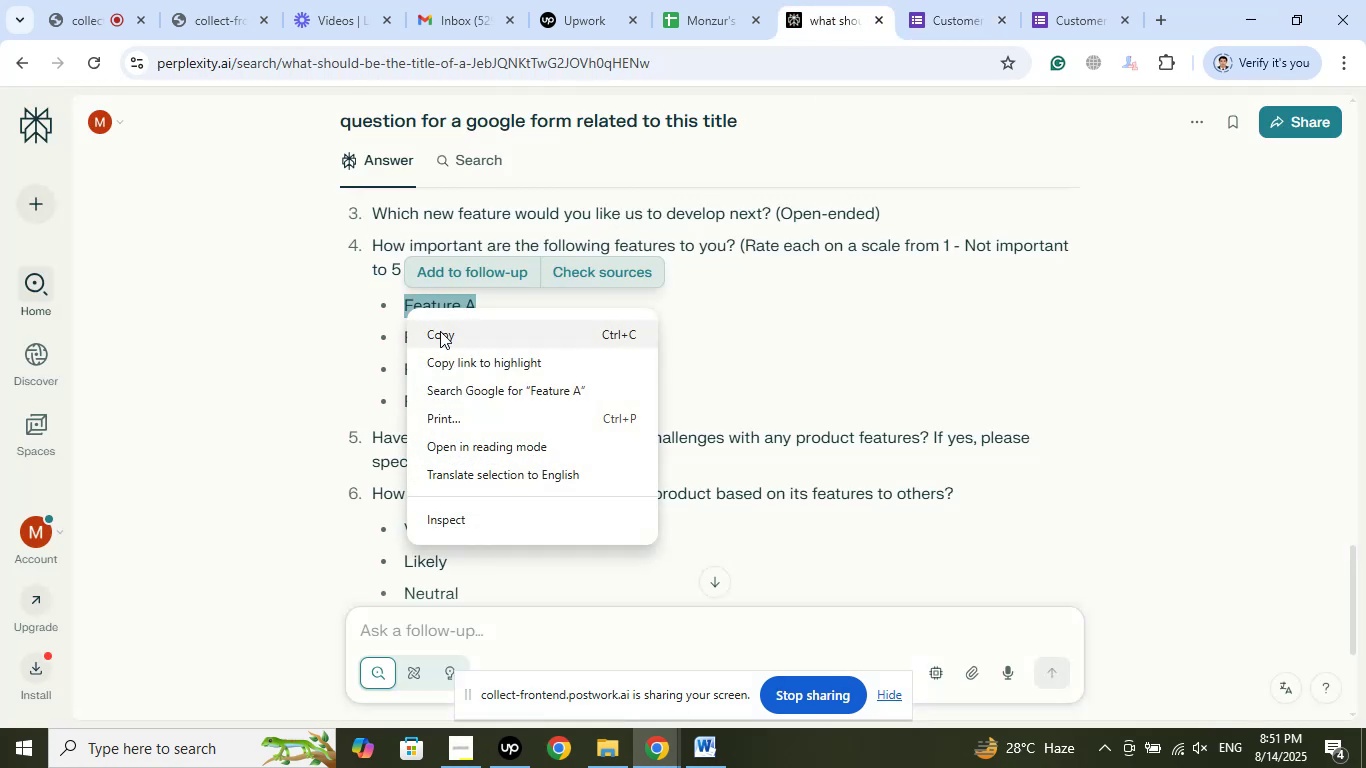 
left_click([440, 331])
 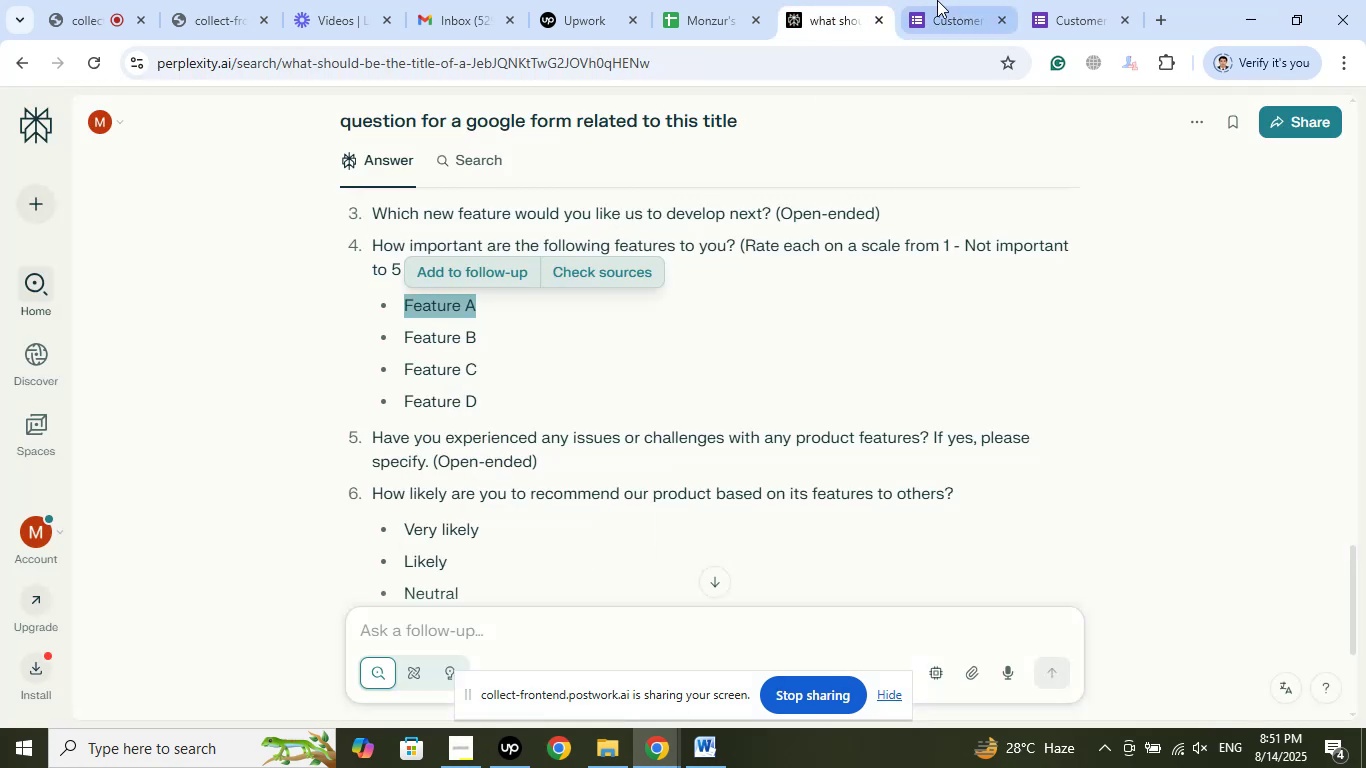 
left_click([937, 0])
 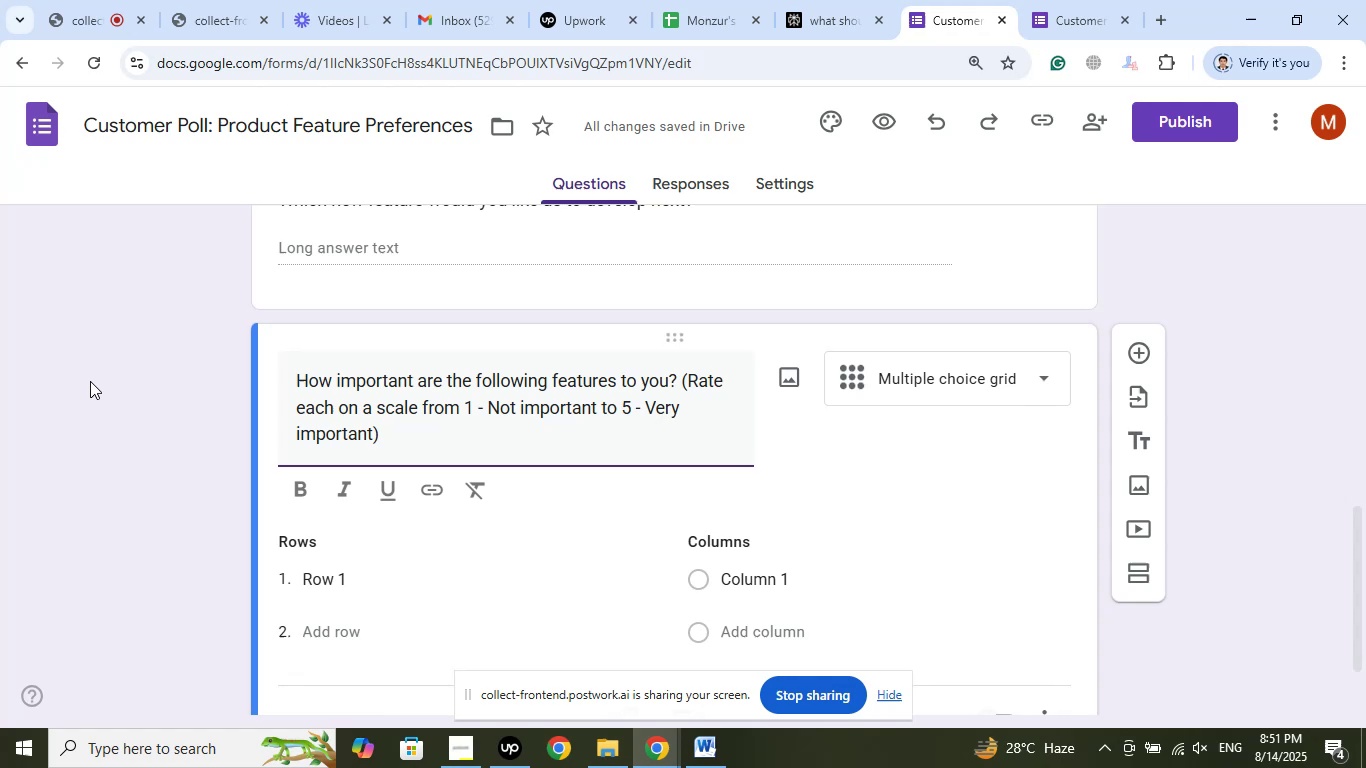 
scroll: coordinate [108, 370], scroll_direction: down, amount: 1.0
 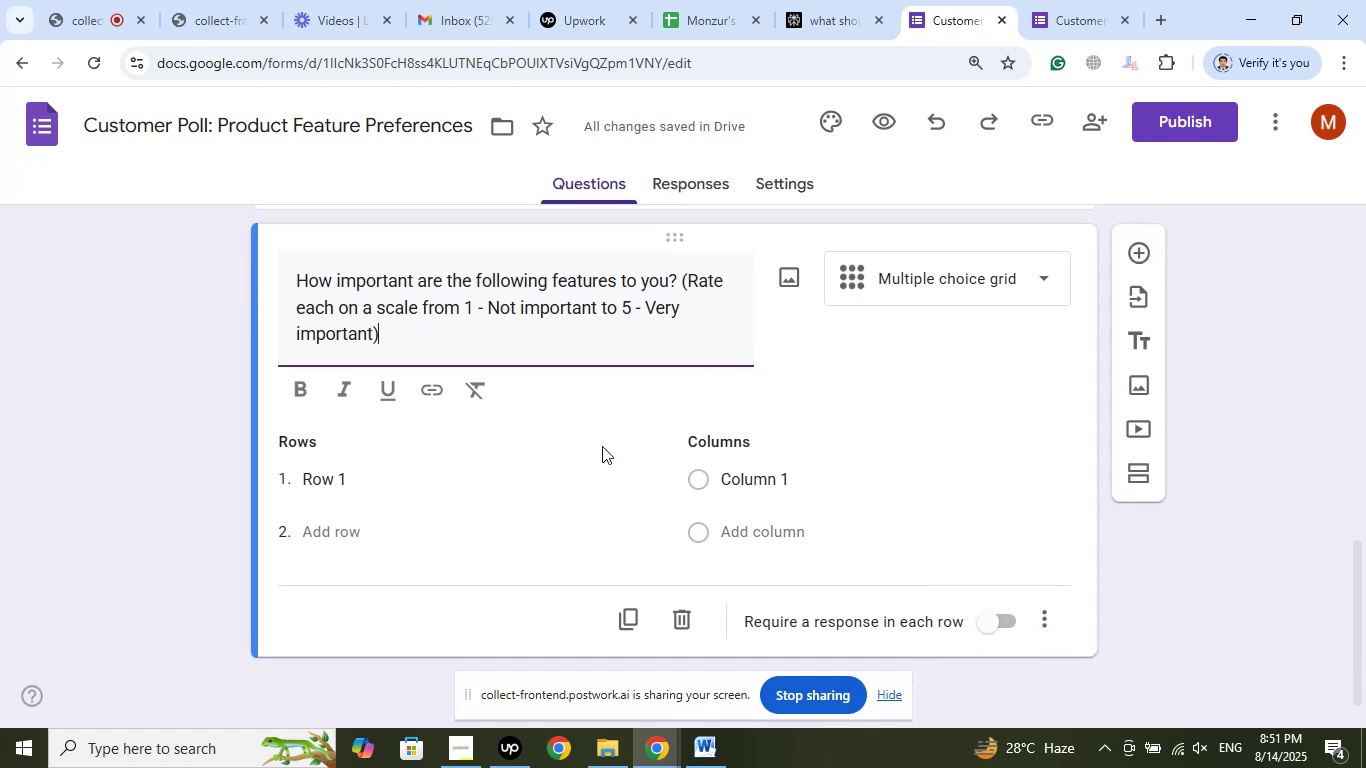 
left_click([770, 484])
 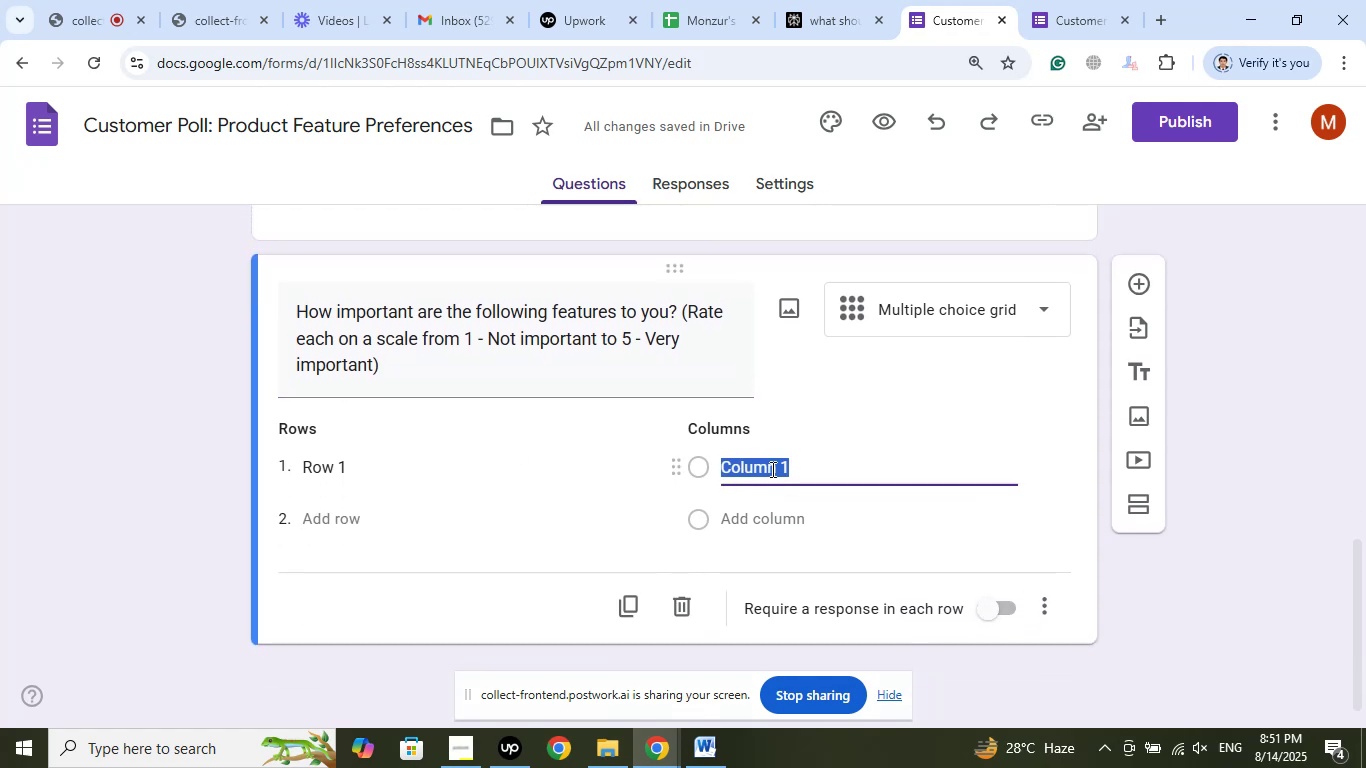 
right_click([771, 469])
 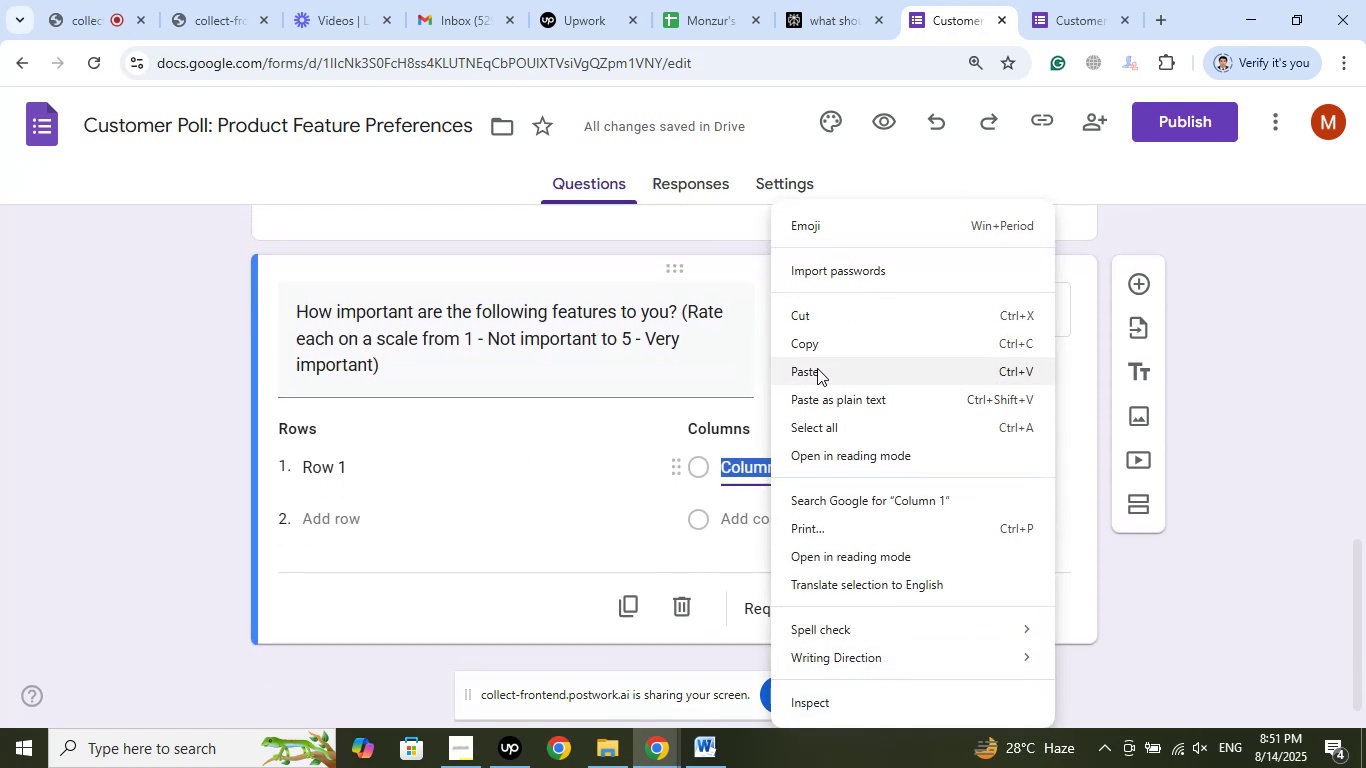 
left_click([816, 356])
 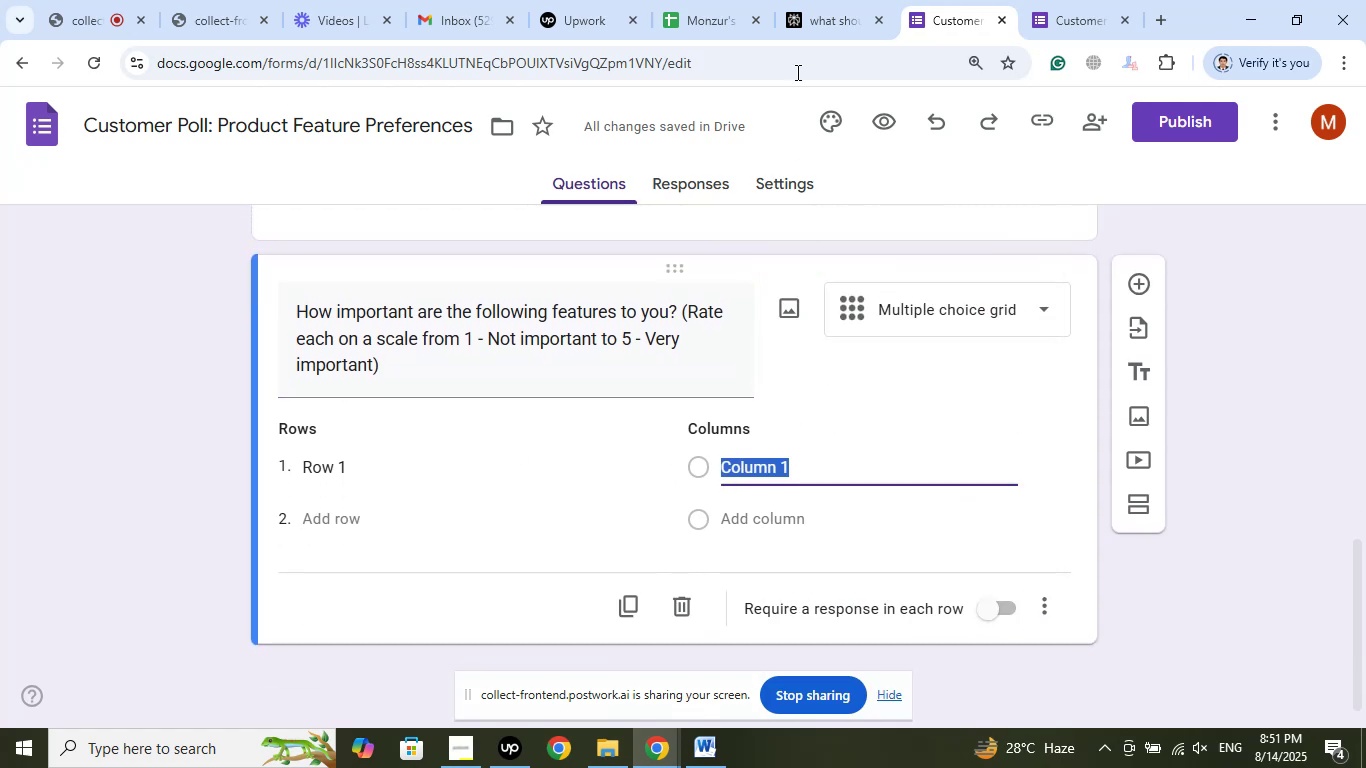 
left_click([824, 0])
 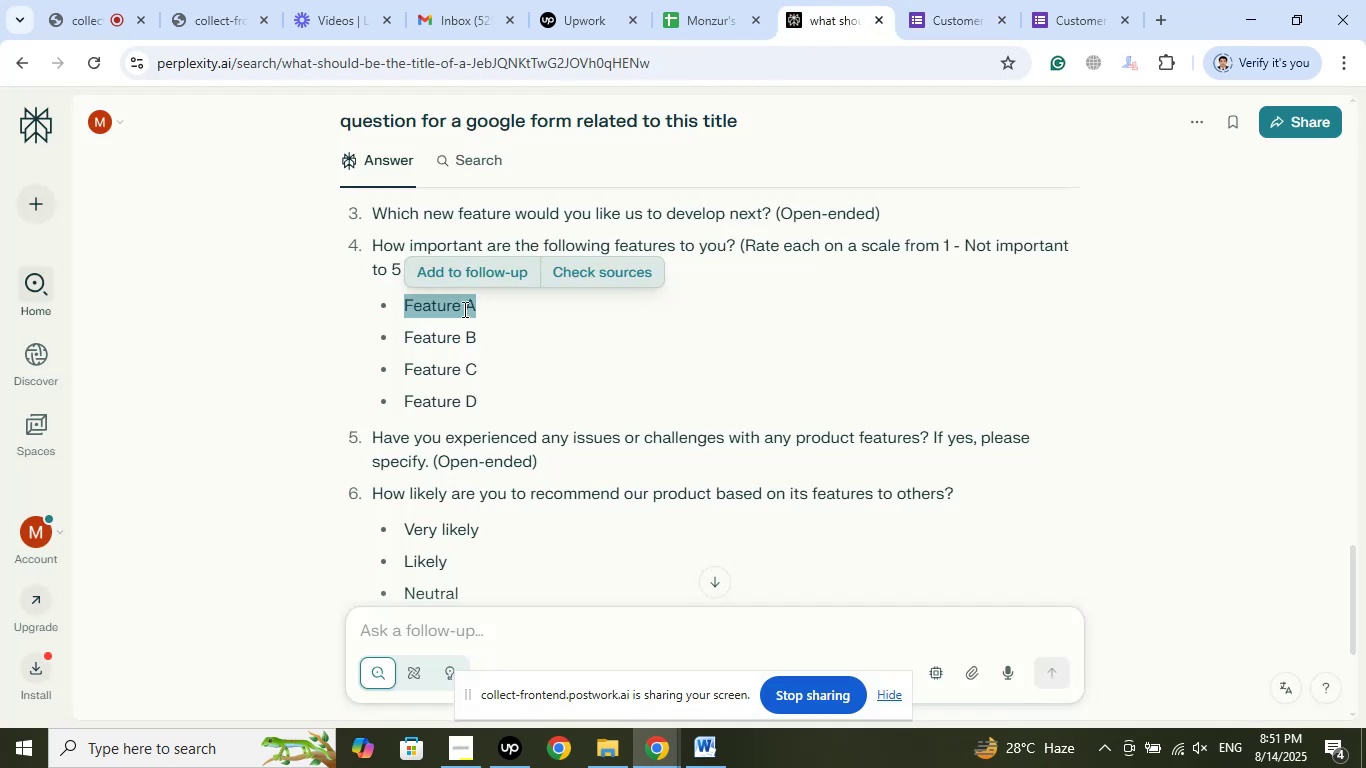 
right_click([462, 306])
 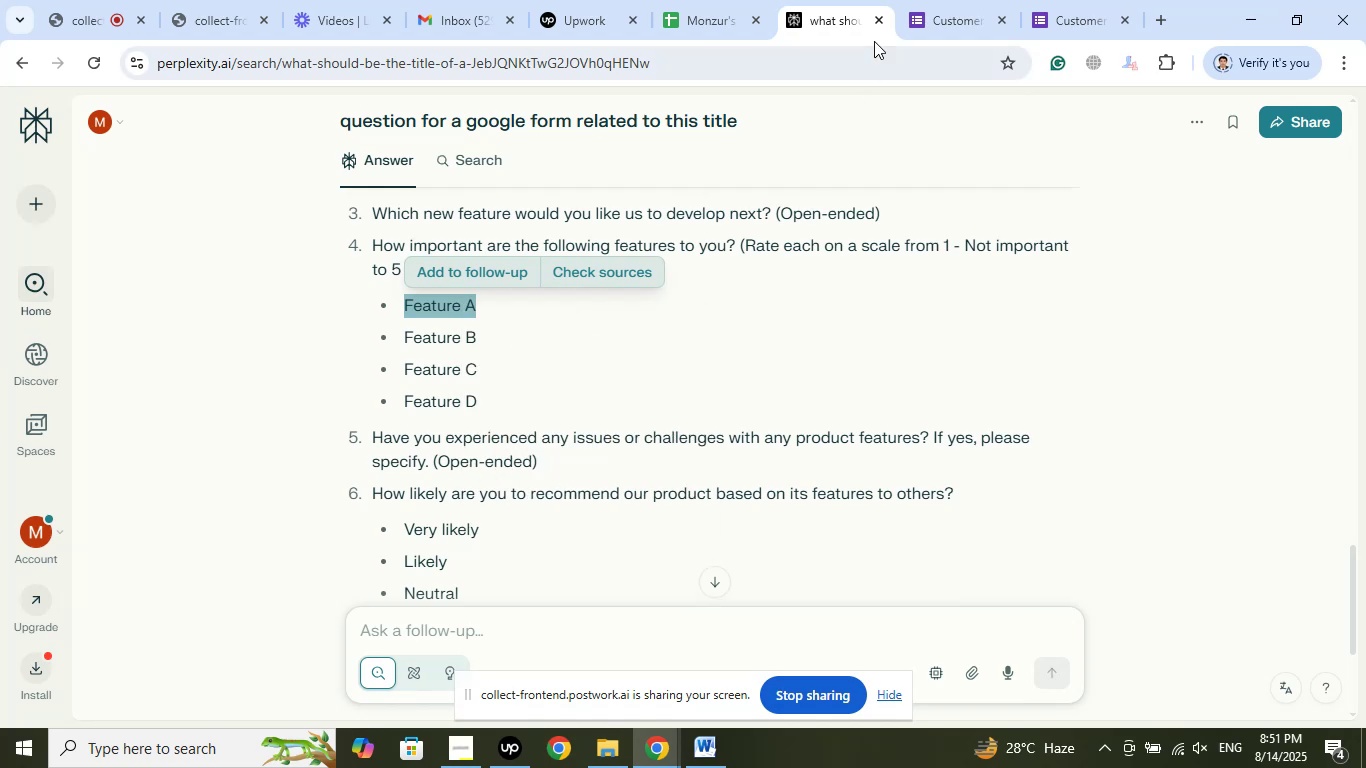 
left_click([946, 0])
 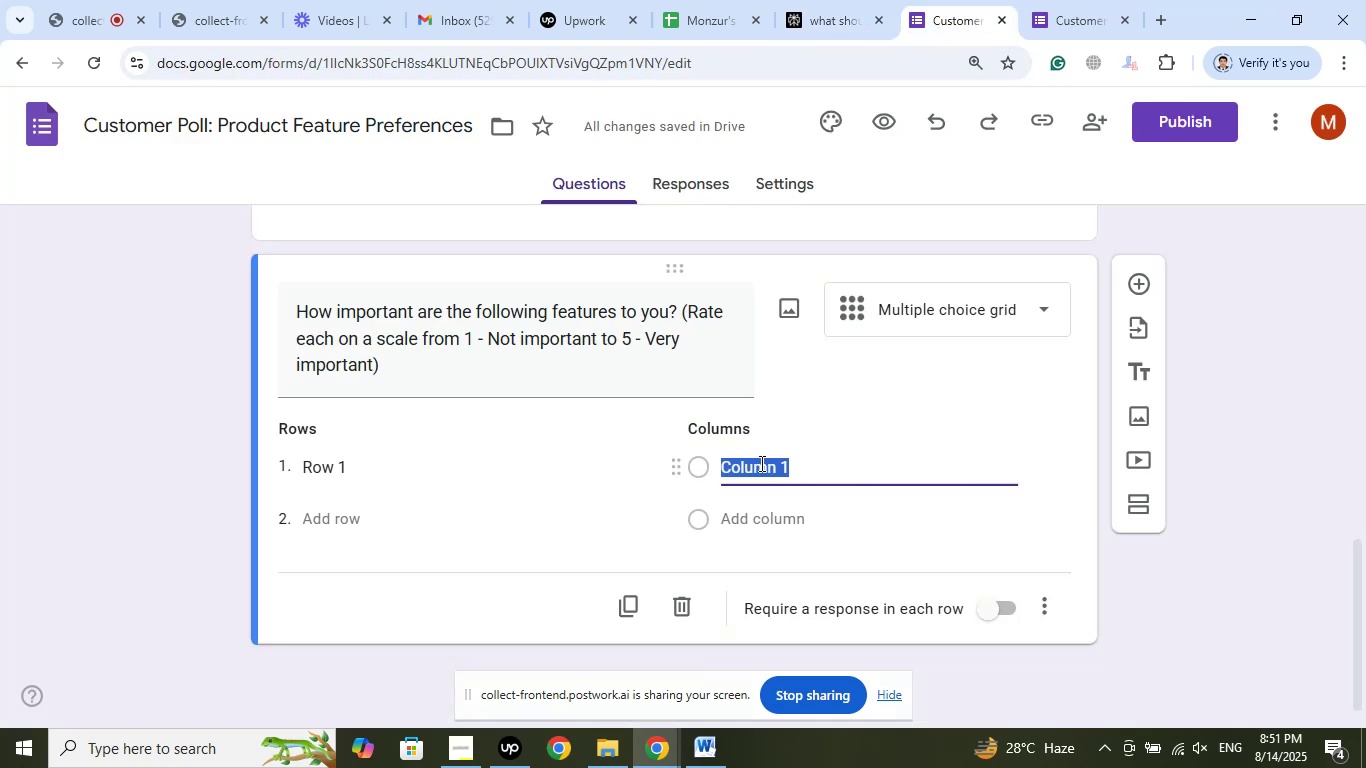 
right_click([758, 465])
 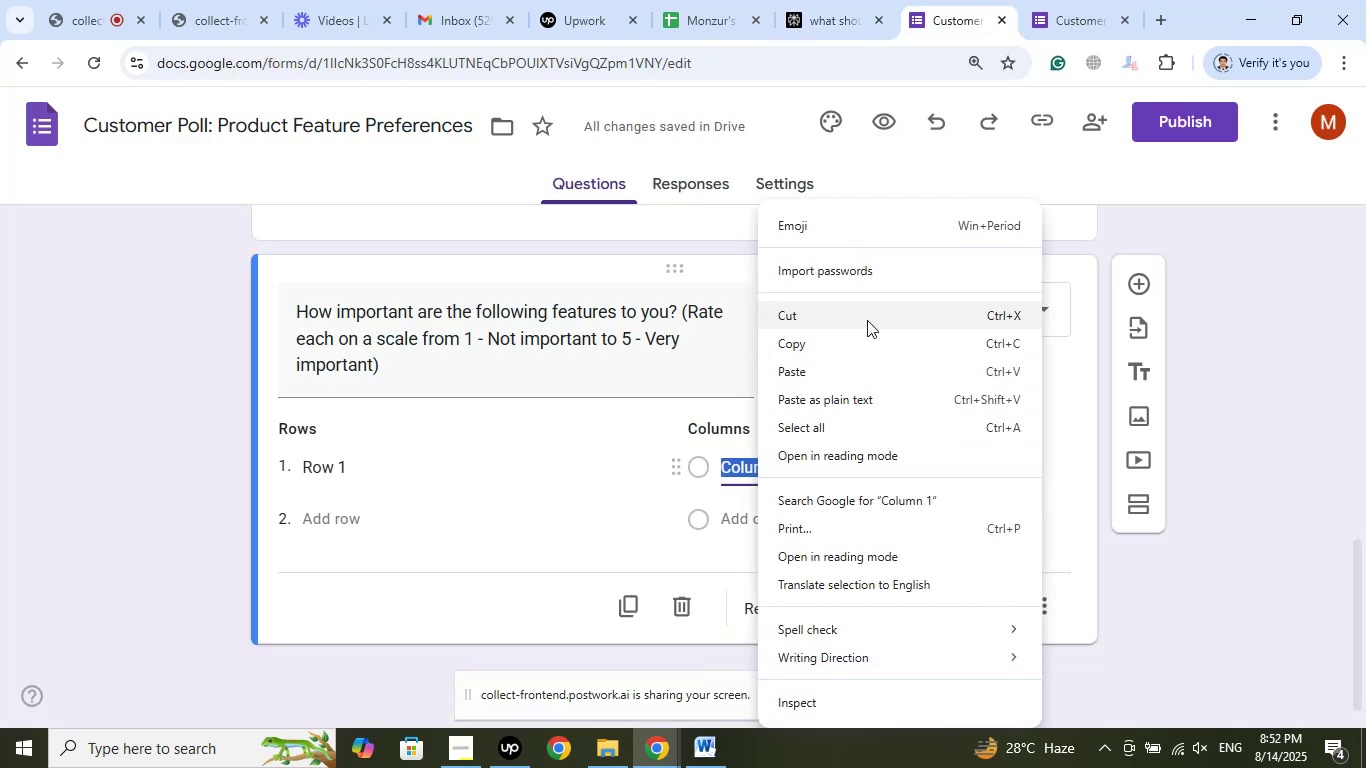 
left_click([813, 365])
 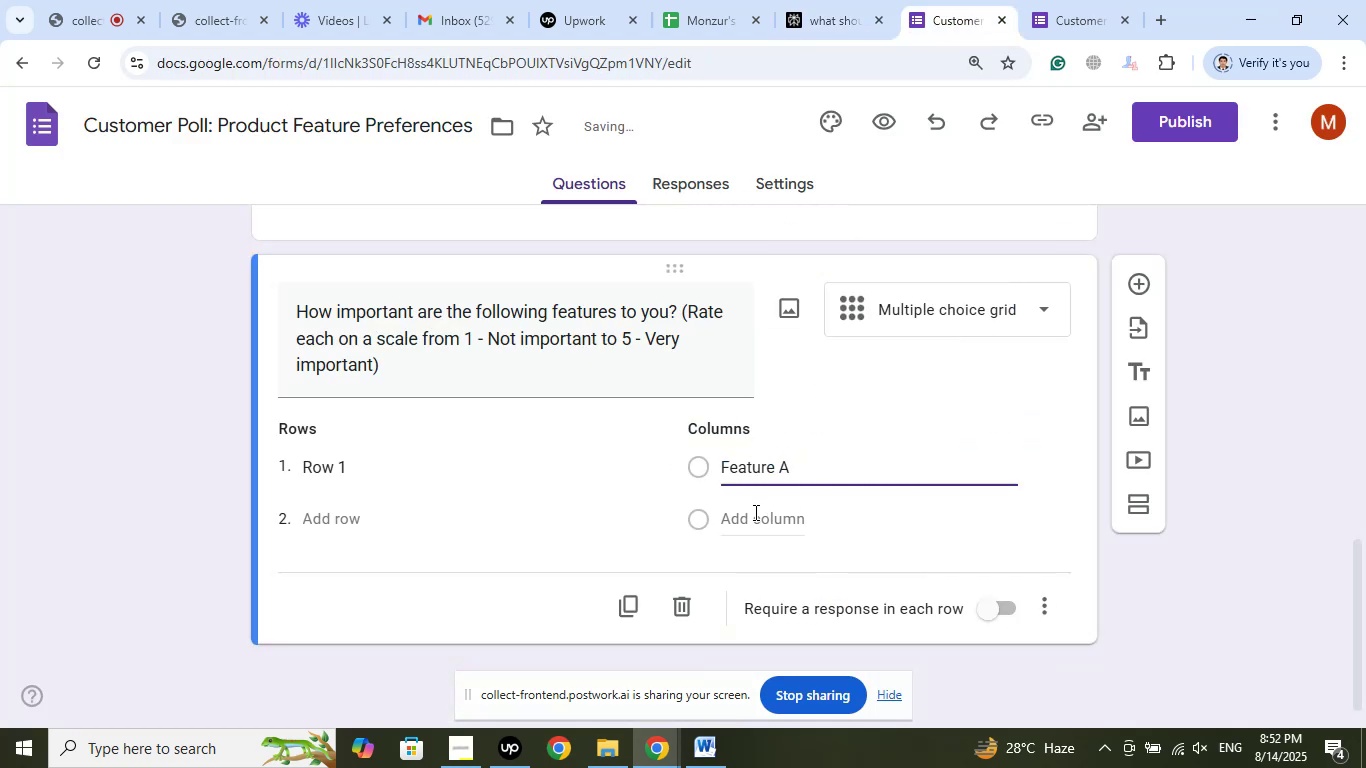 
left_click([753, 513])
 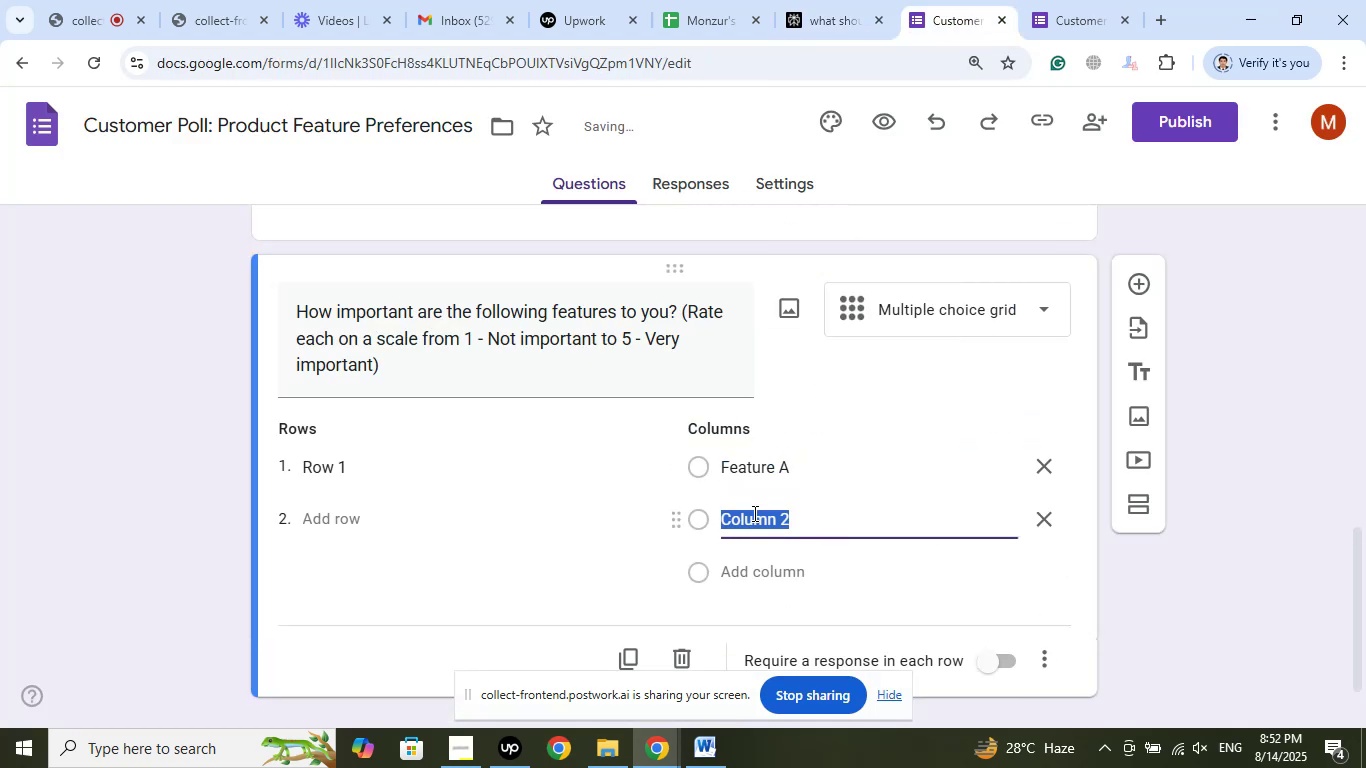 
right_click([753, 513])
 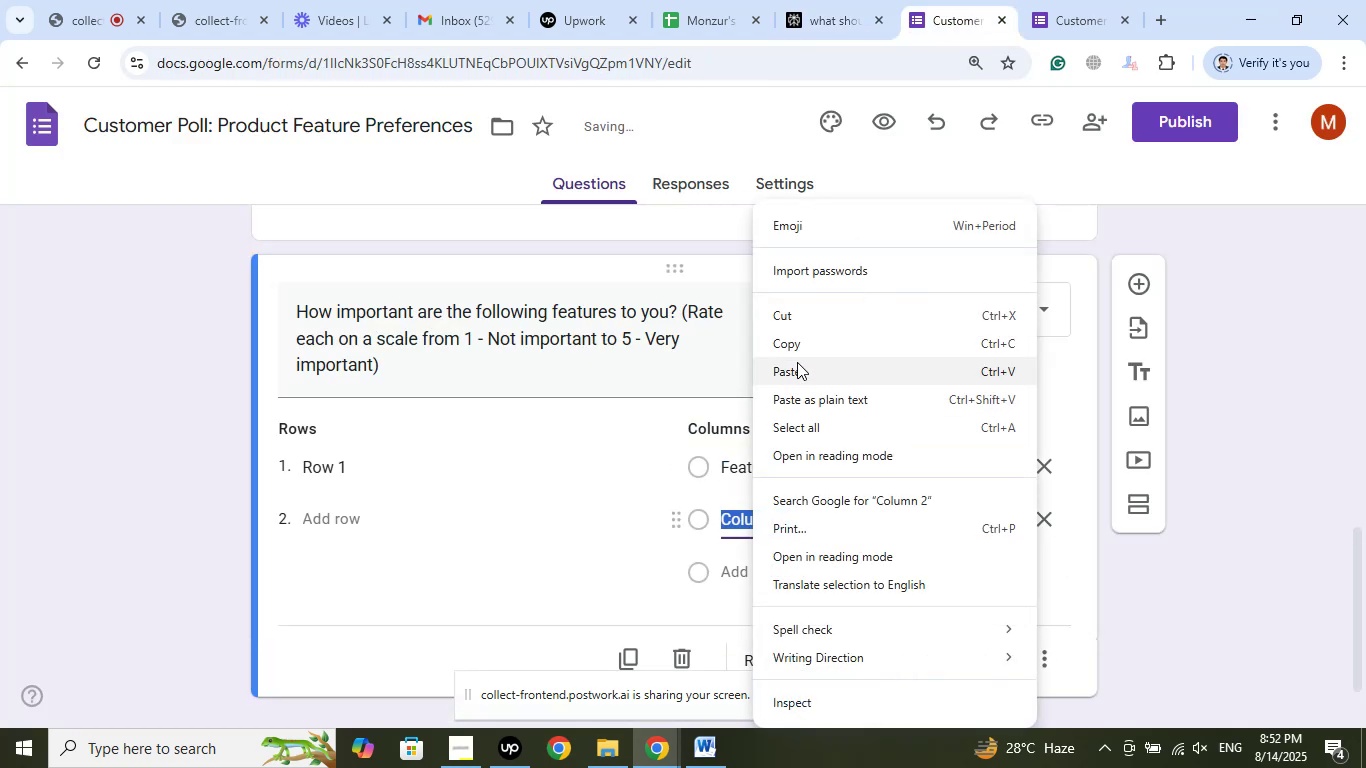 
left_click([796, 377])
 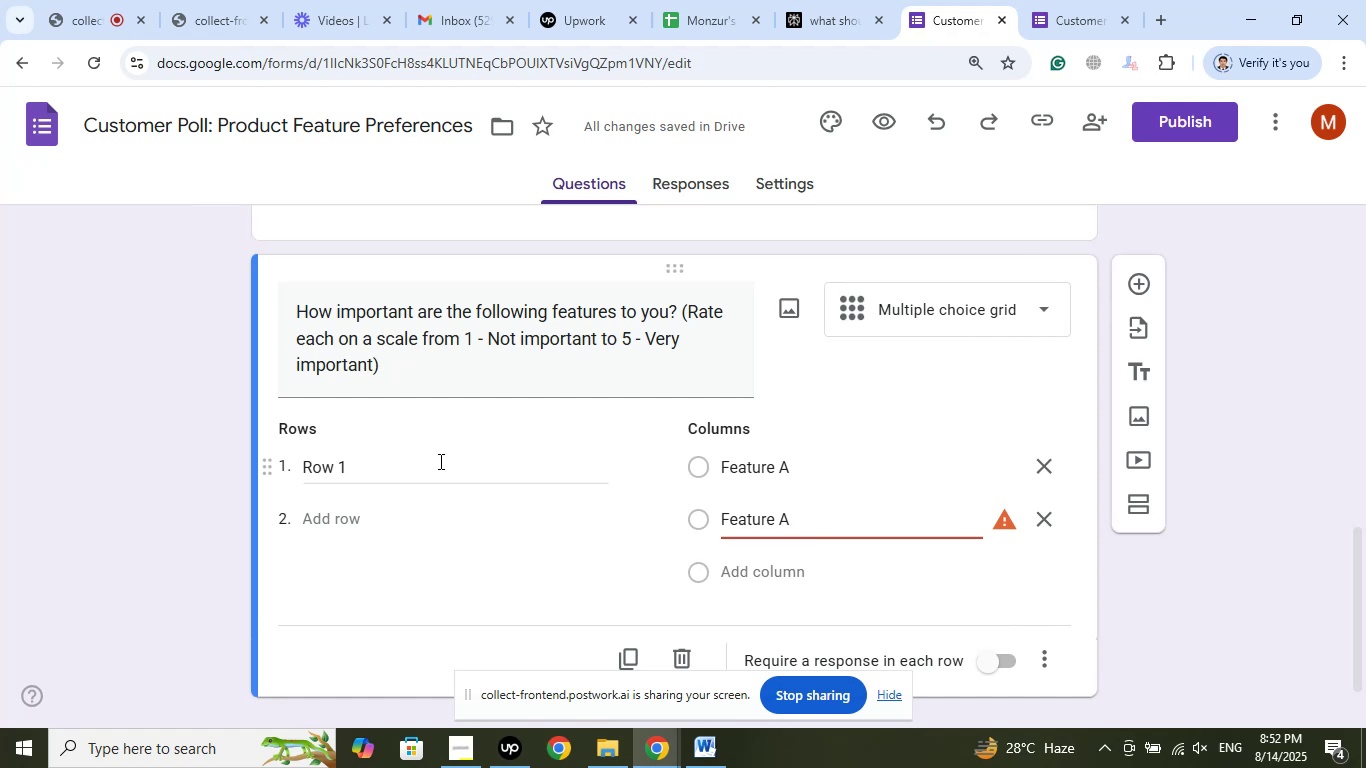 
key(Backspace)
 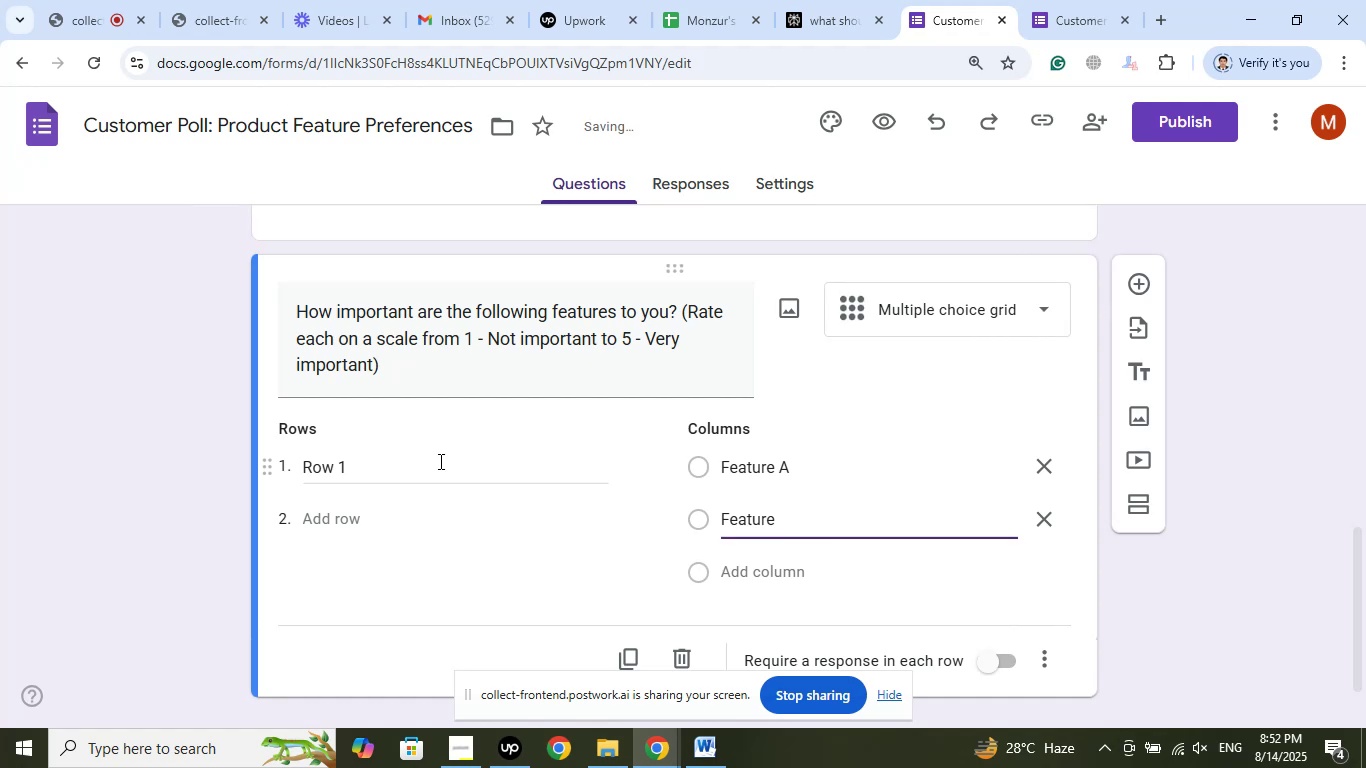 
key(Shift+B)
 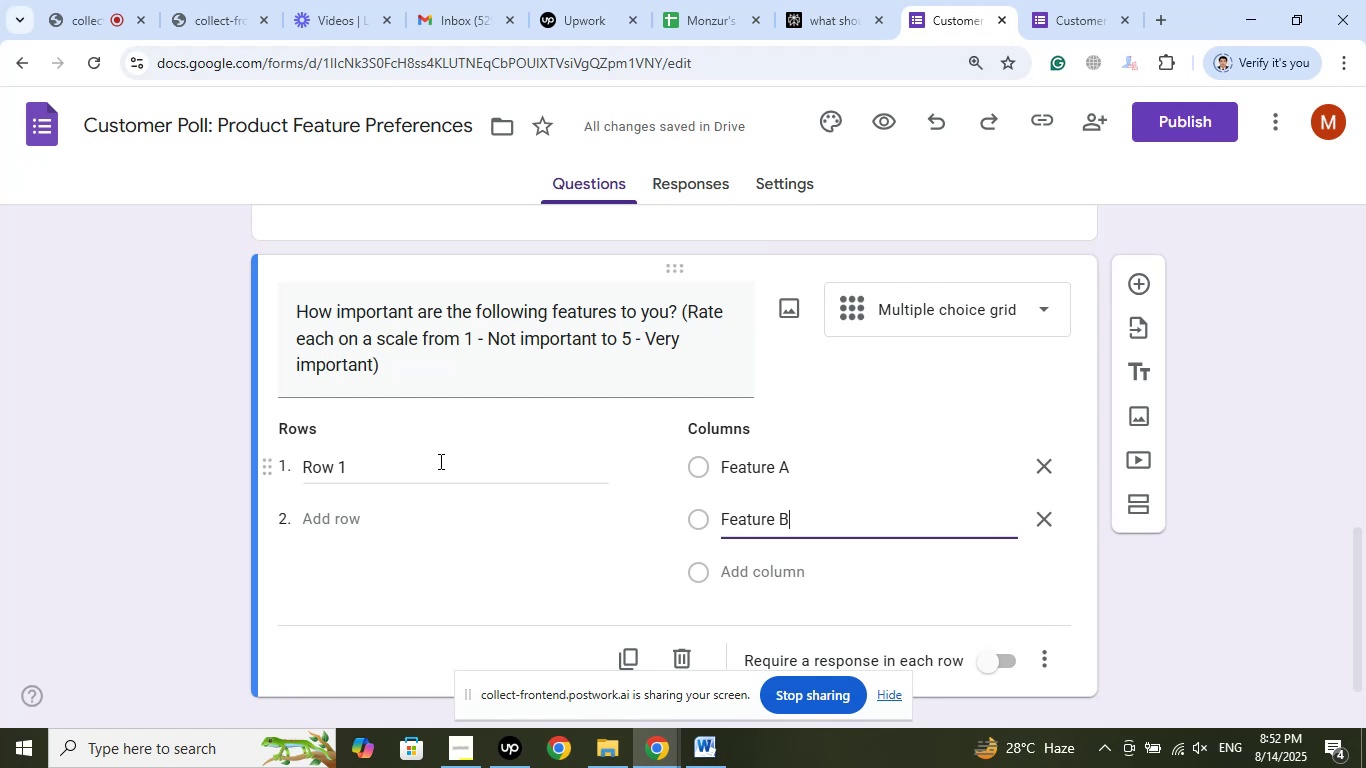 
wait(41.58)
 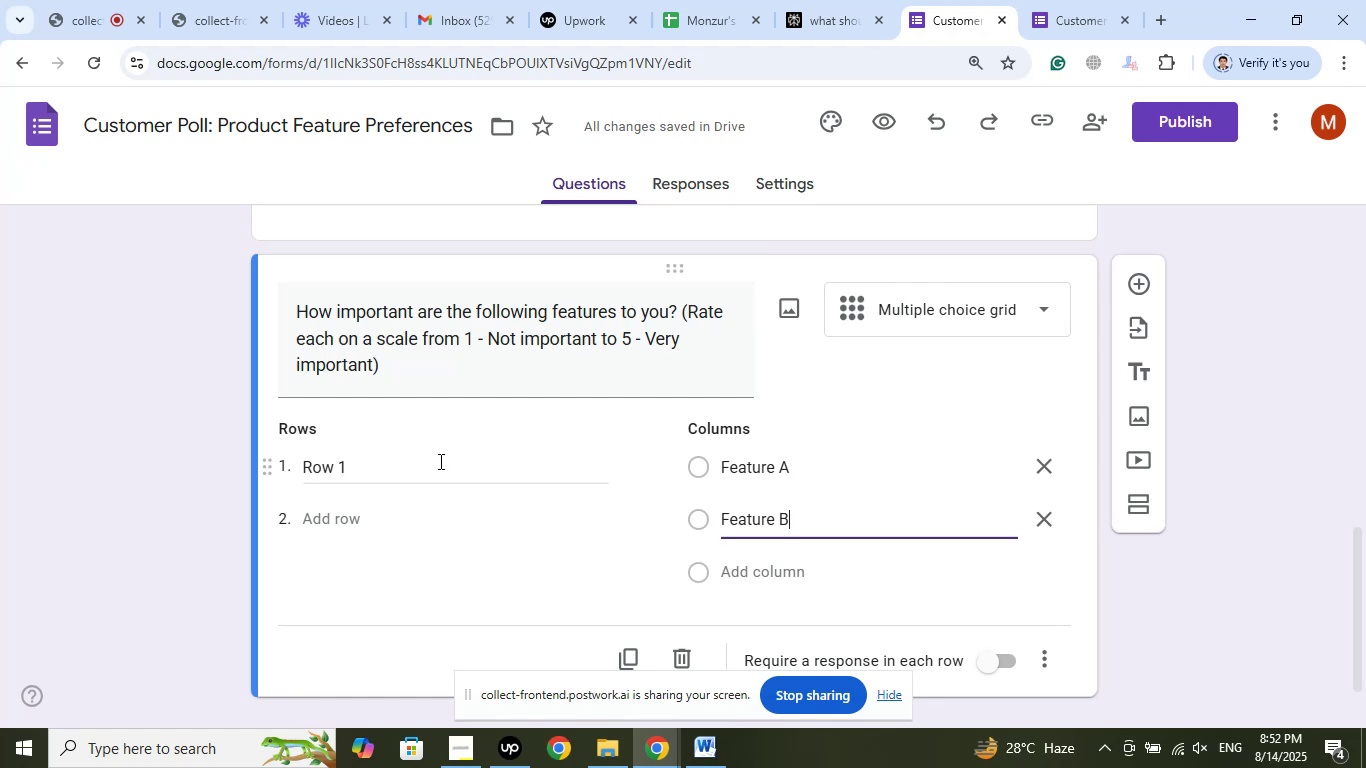 
left_click([783, 560])
 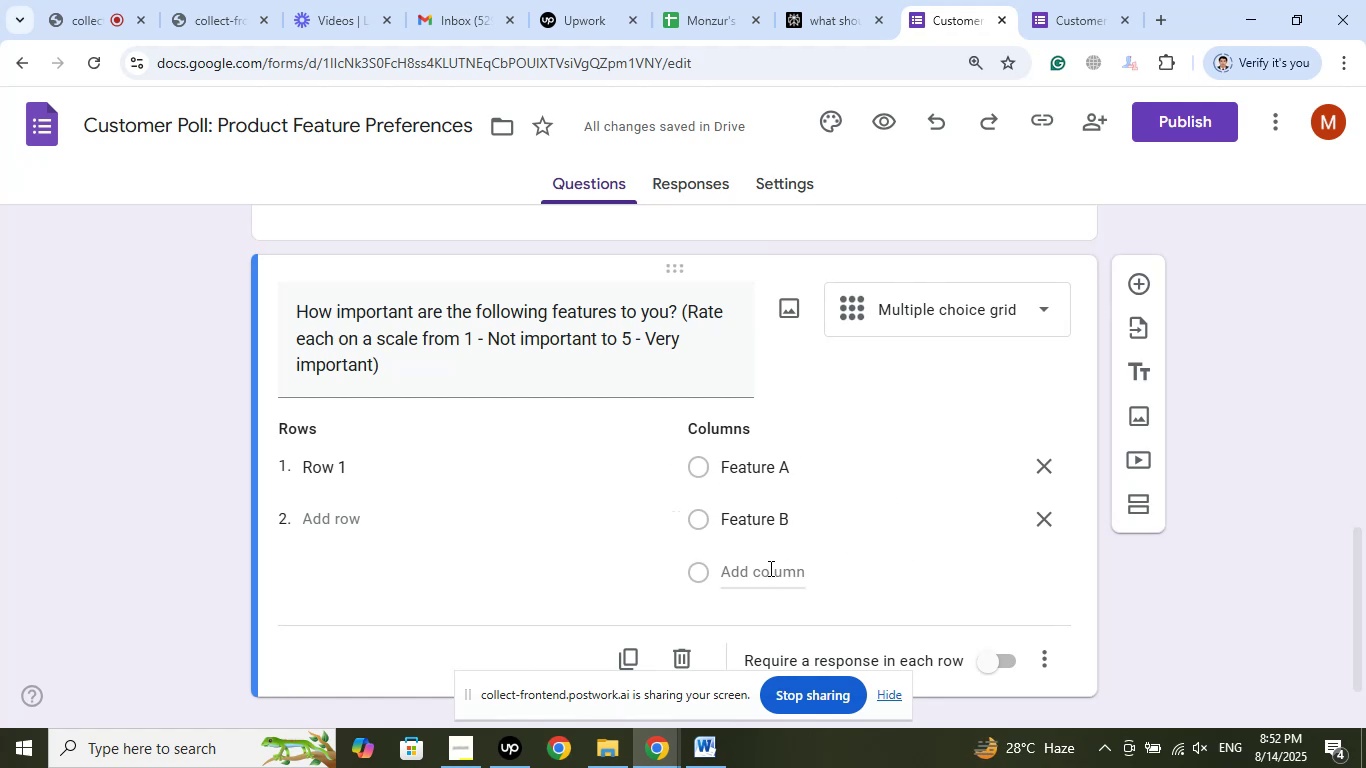 
left_click([769, 568])
 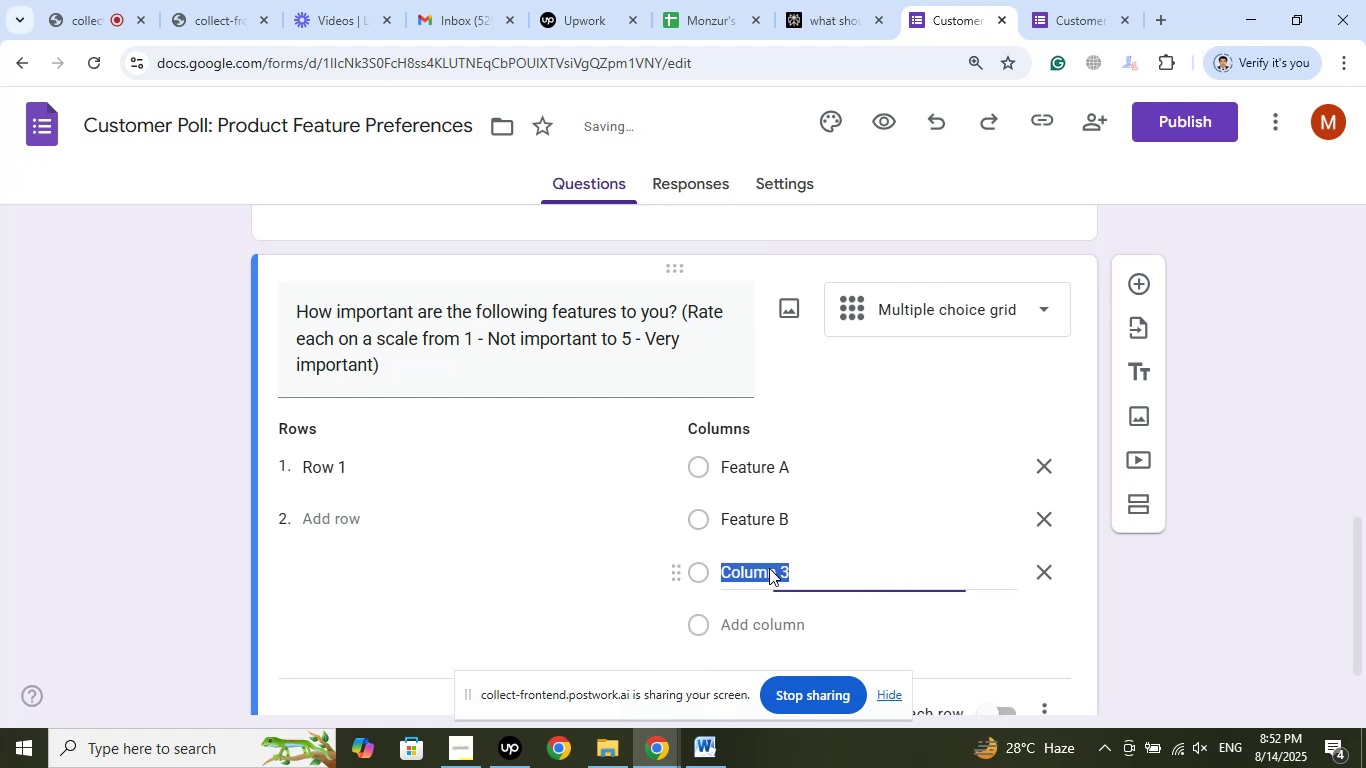 
right_click([769, 568])
 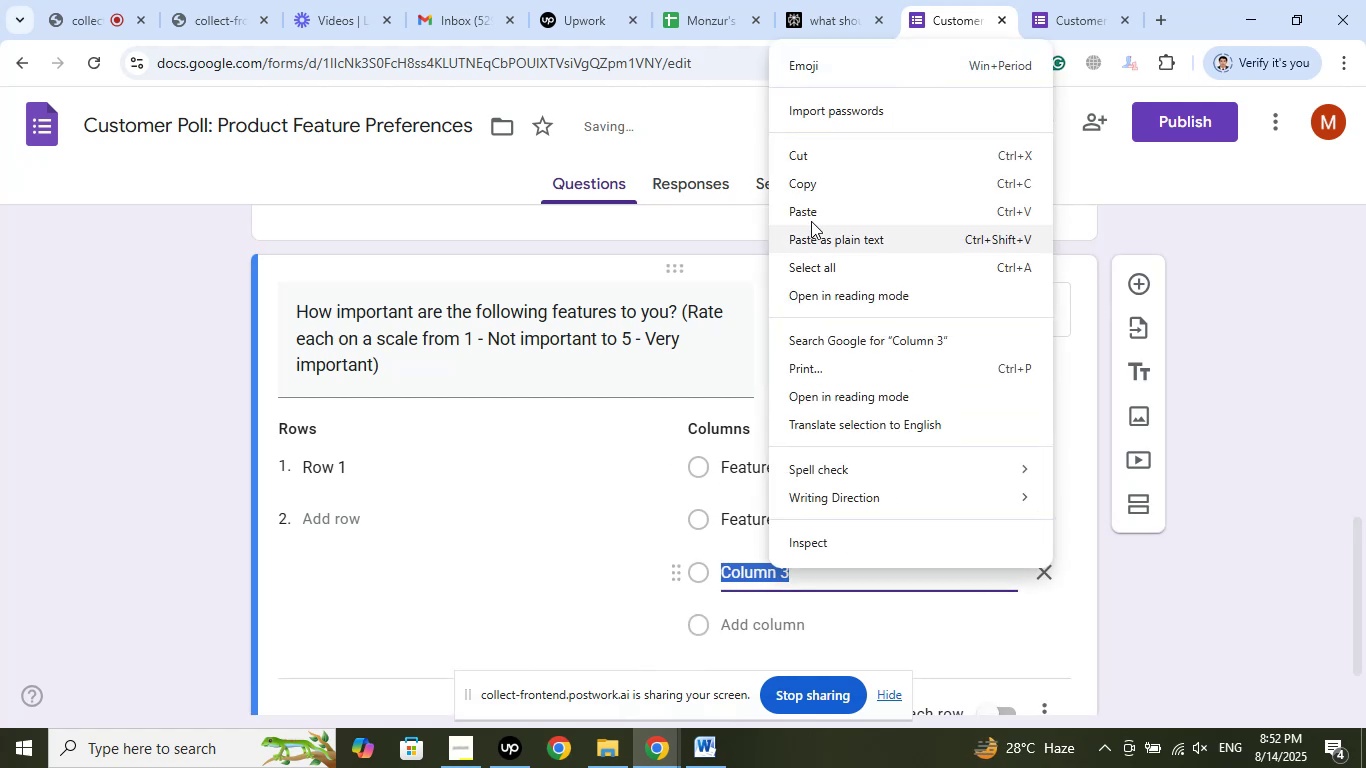 
left_click([811, 205])
 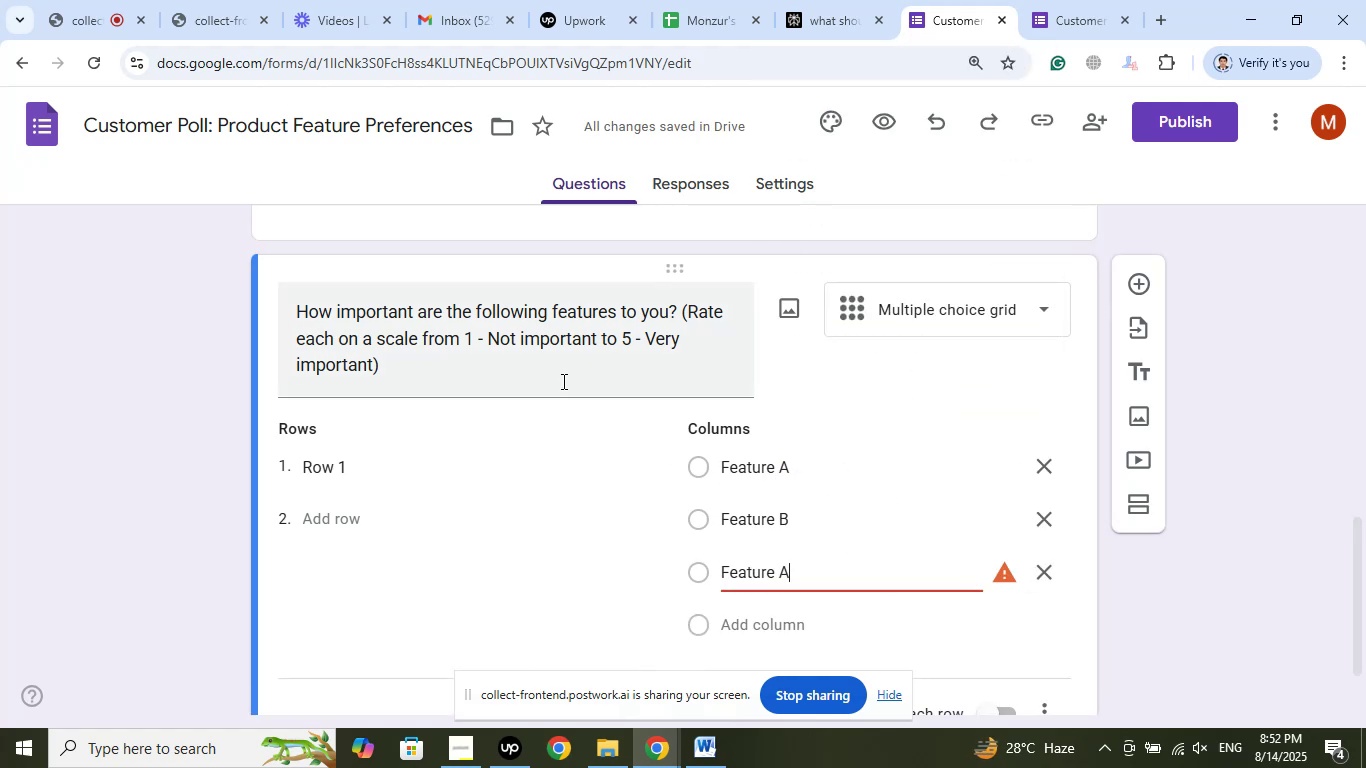 
key(Backspace)
 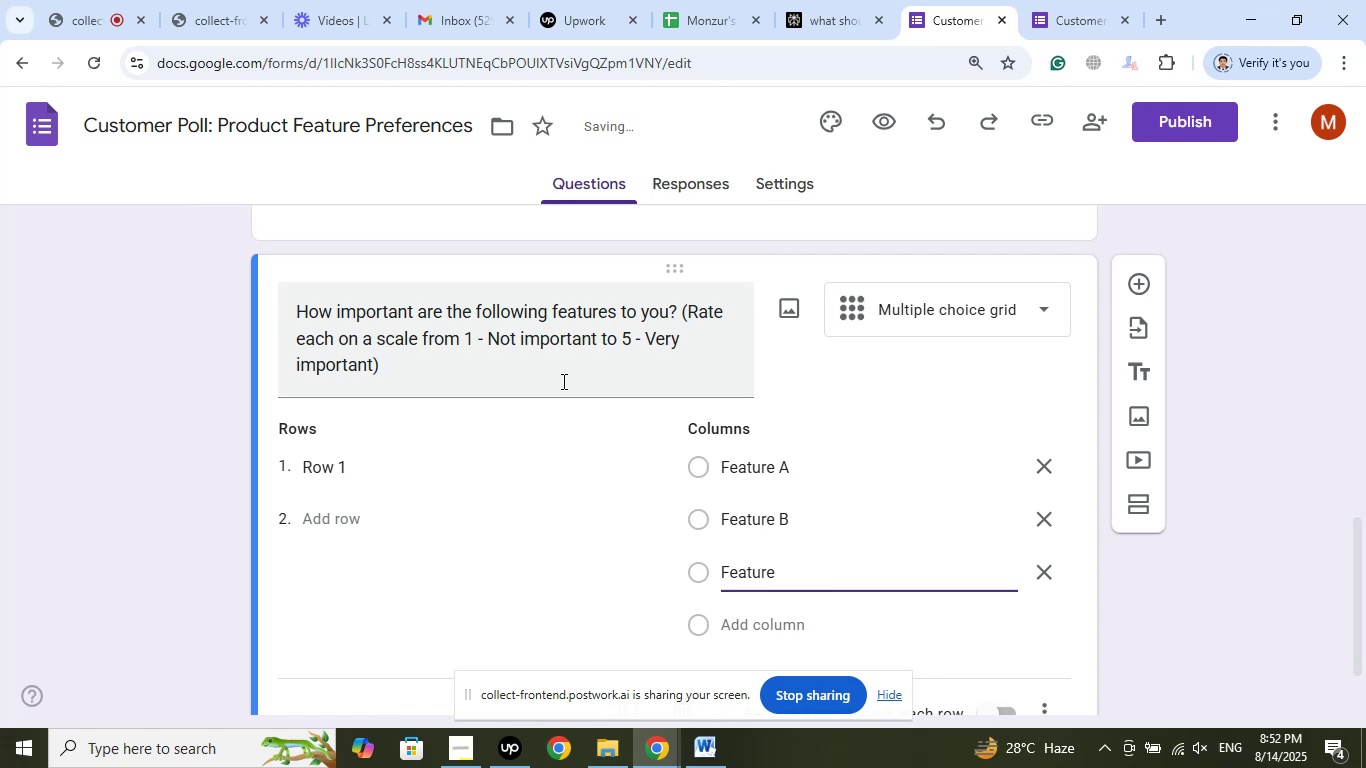 
key(Shift+C)
 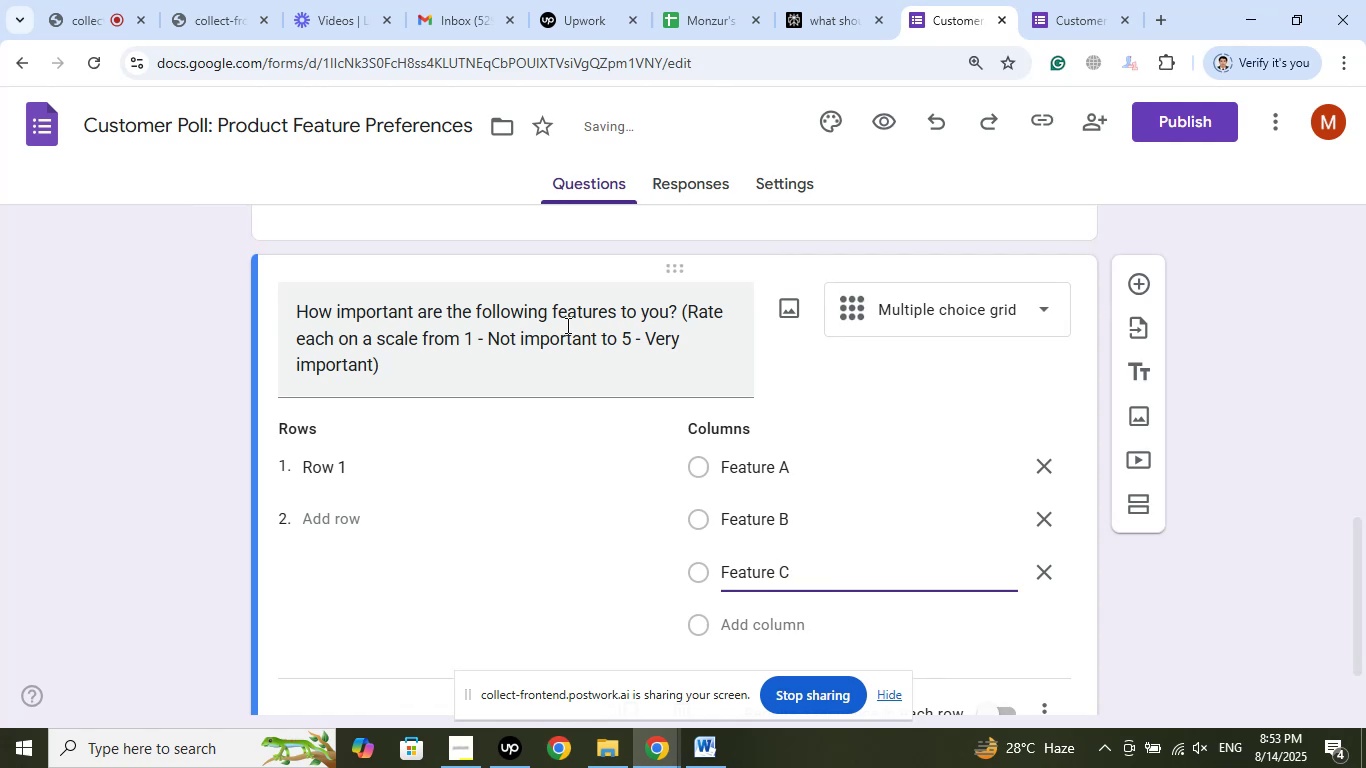 
left_click([844, 0])
 